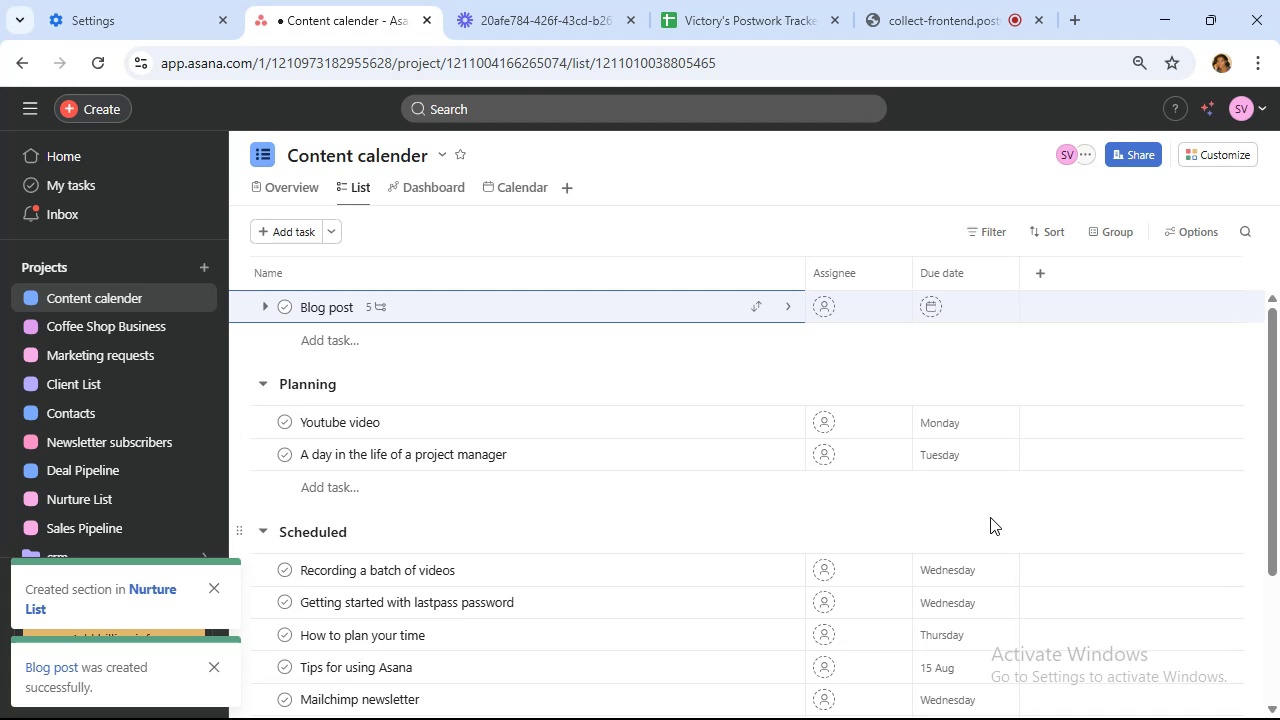 
left_click([1211, 232])
 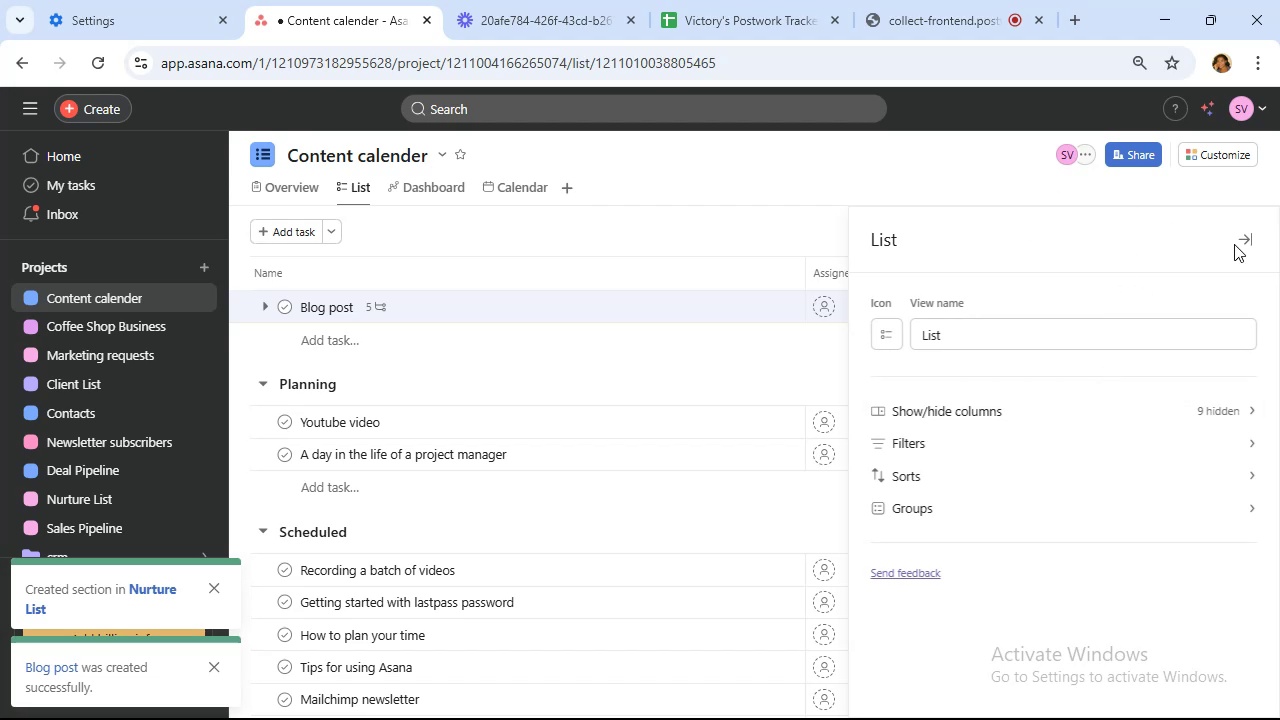 
left_click([1211, 167])
 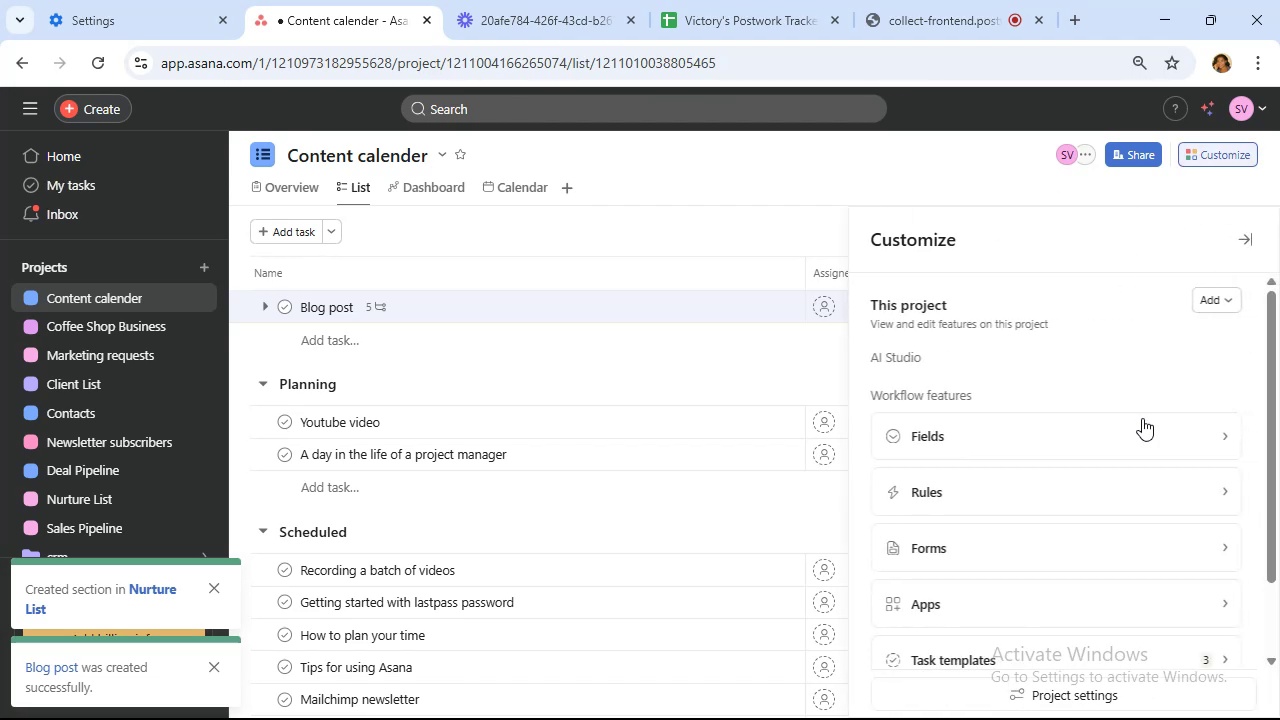 
left_click([1150, 442])
 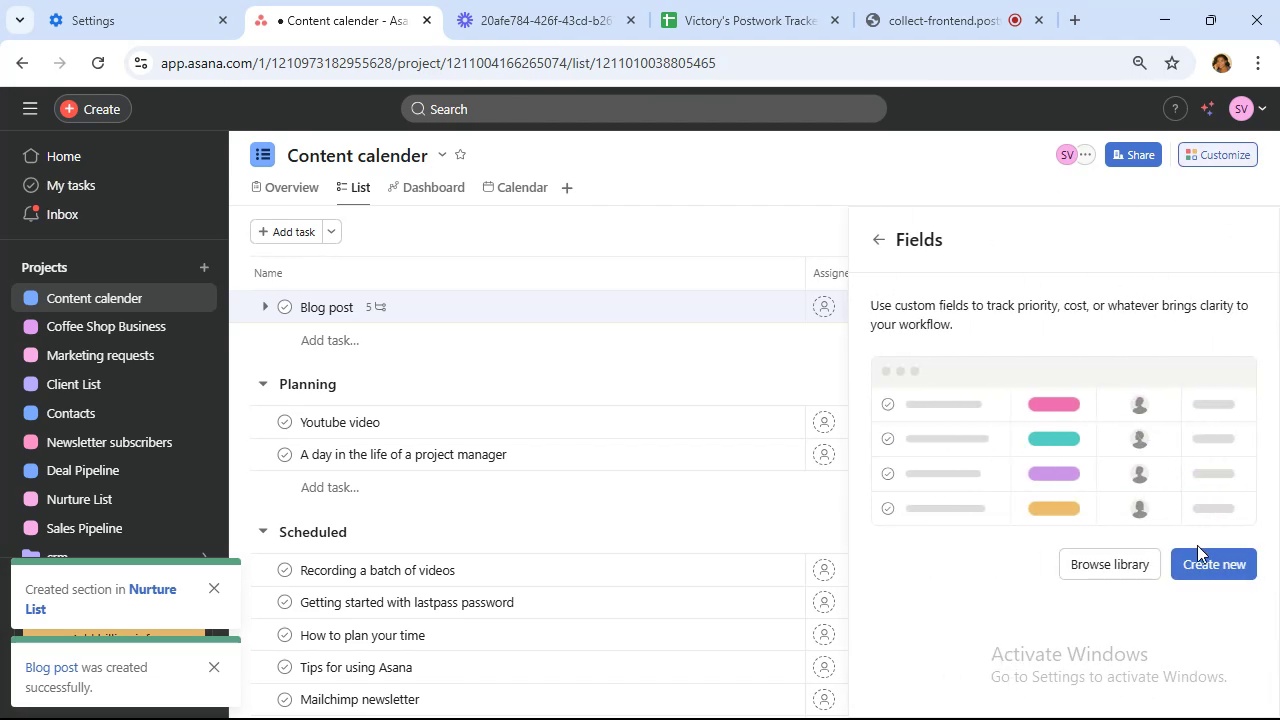 
left_click([1208, 562])
 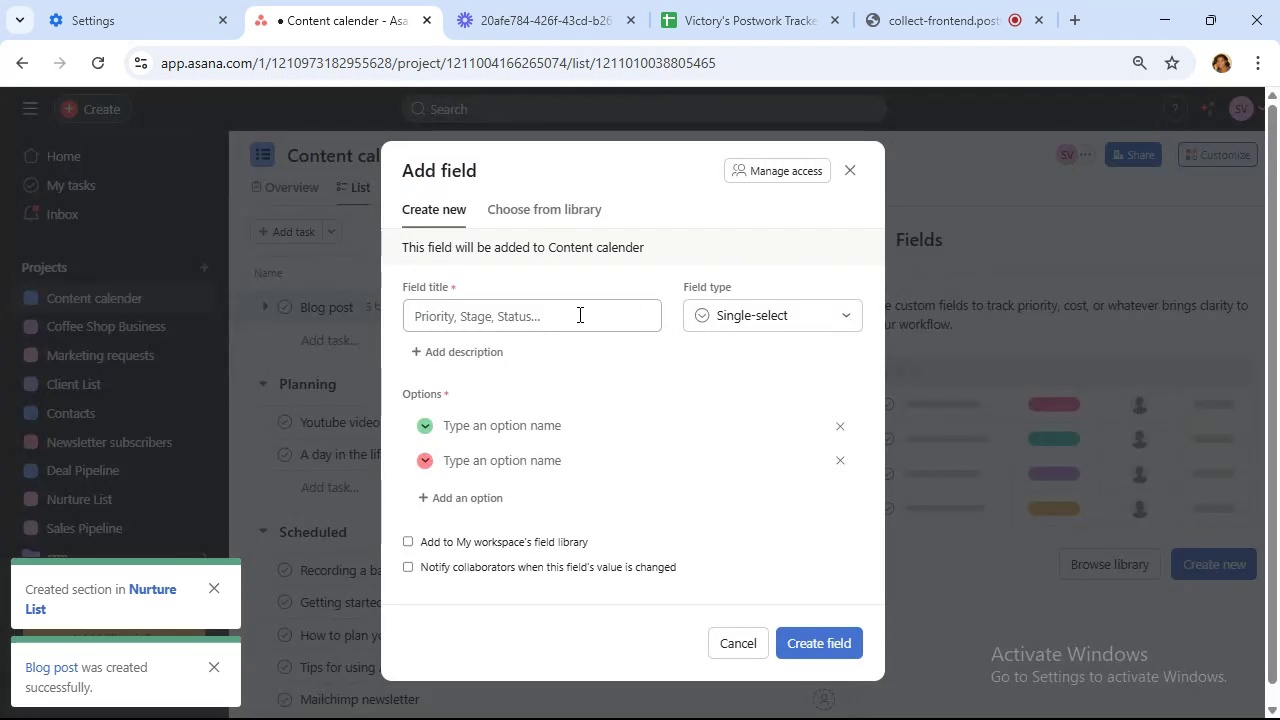 
left_click([571, 311])
 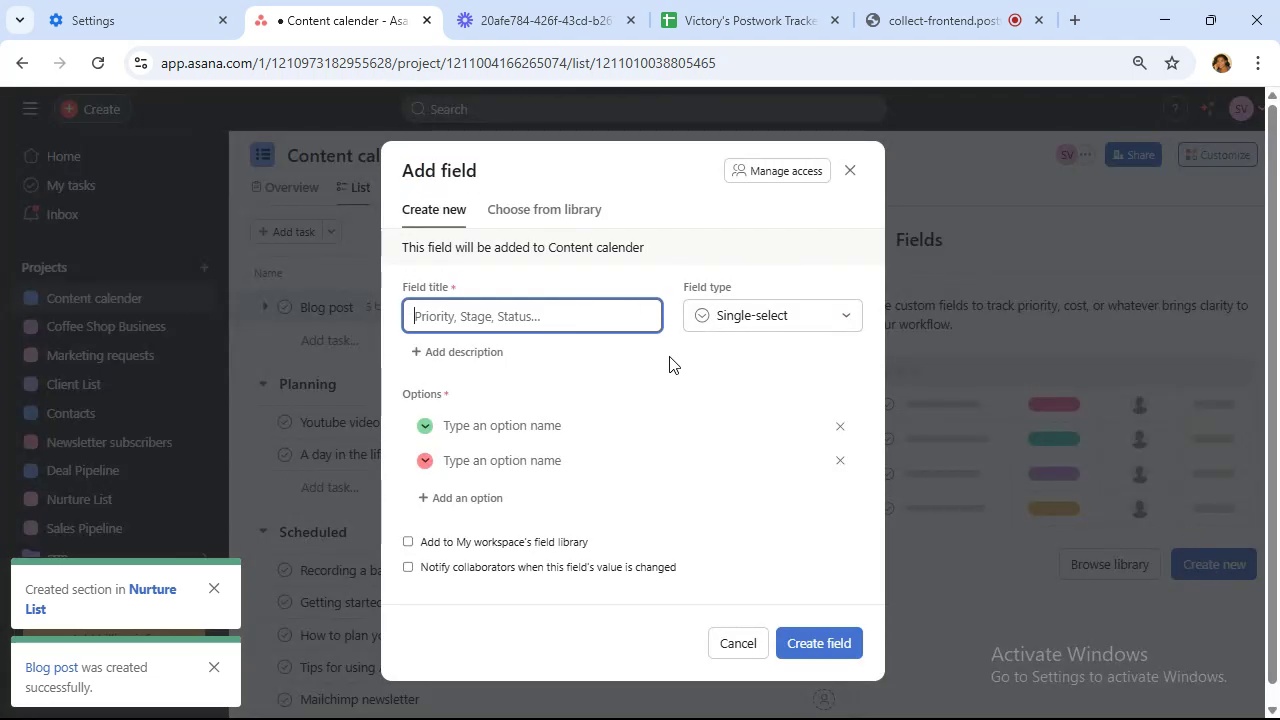 
type(Stage)
 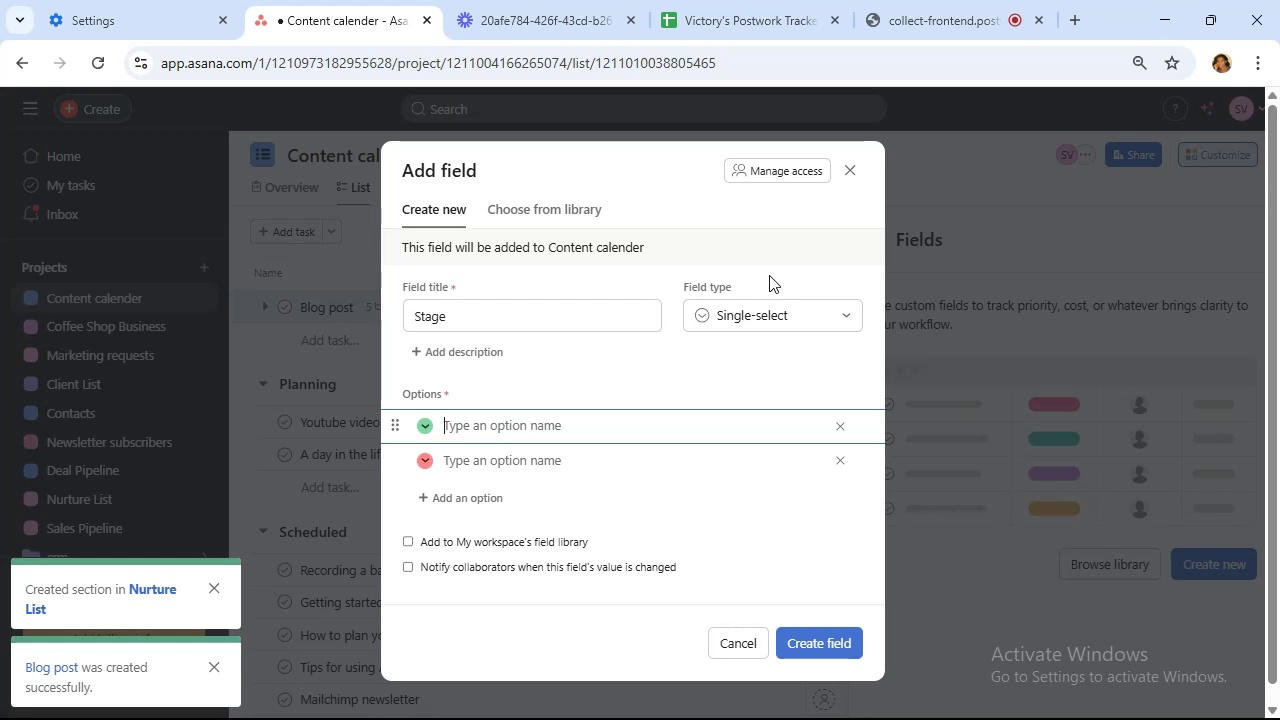 
wait(27.18)
 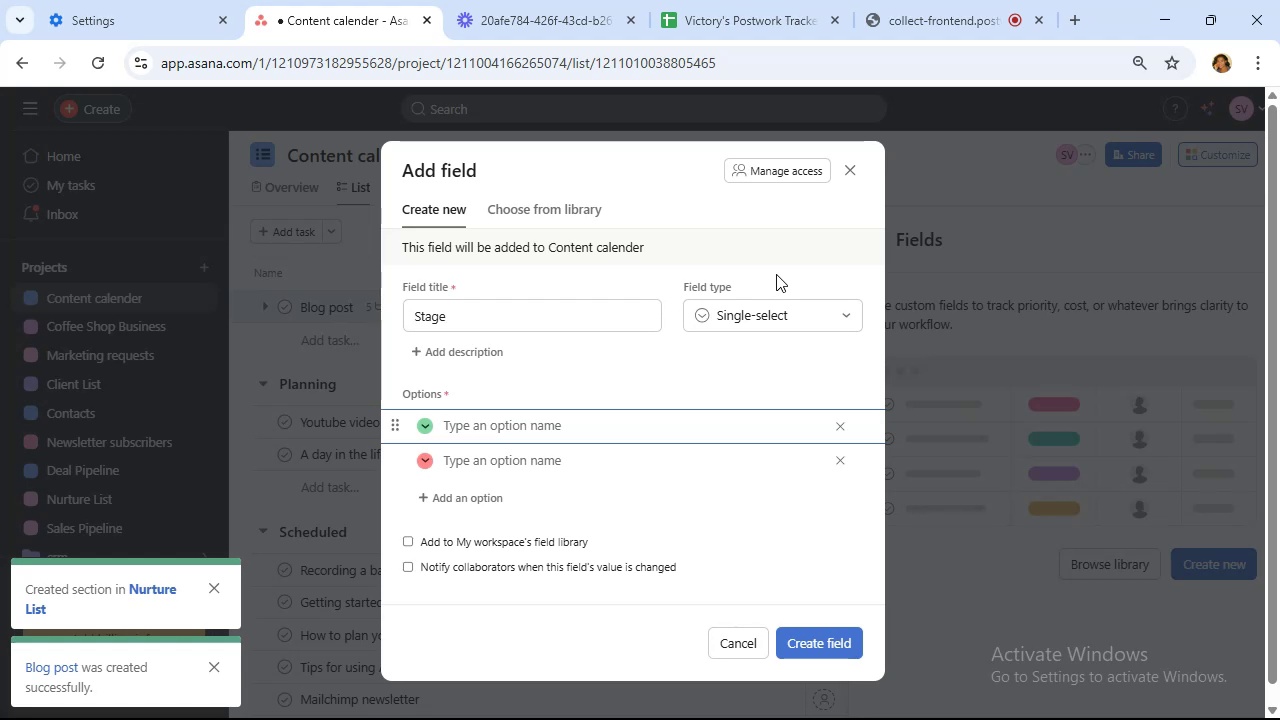 
type(Idea)
 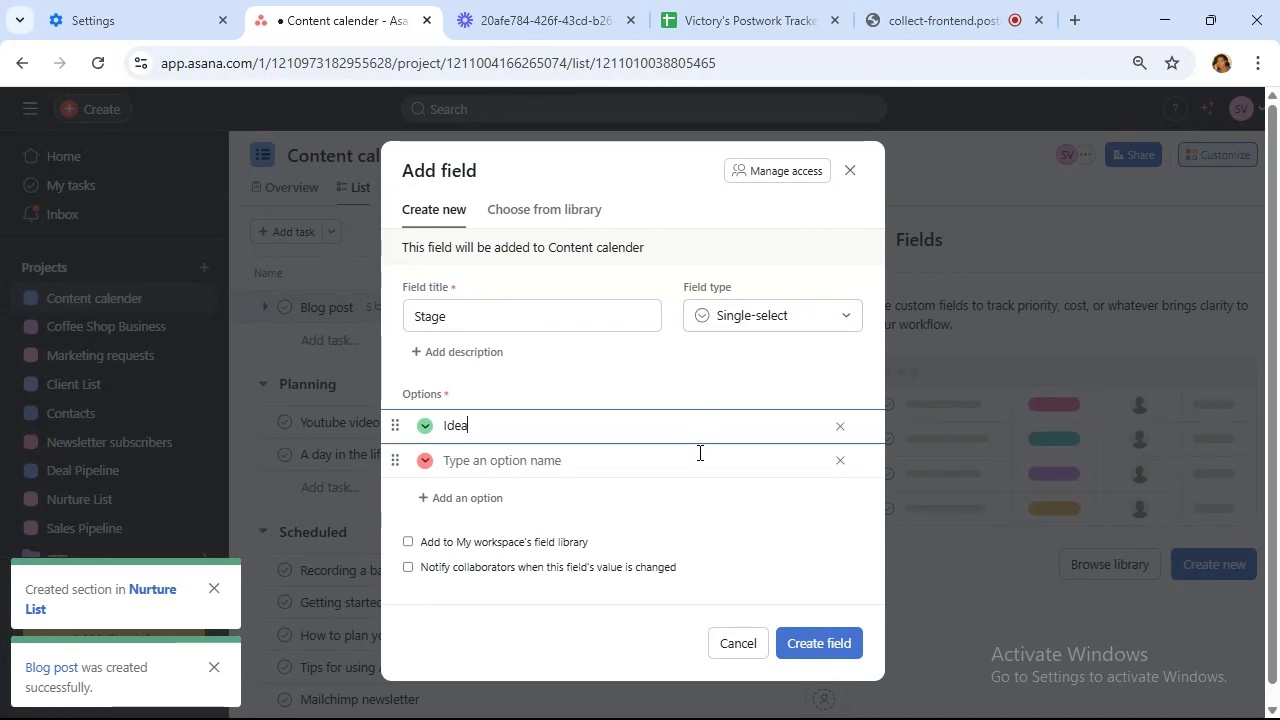 
left_click([698, 454])
 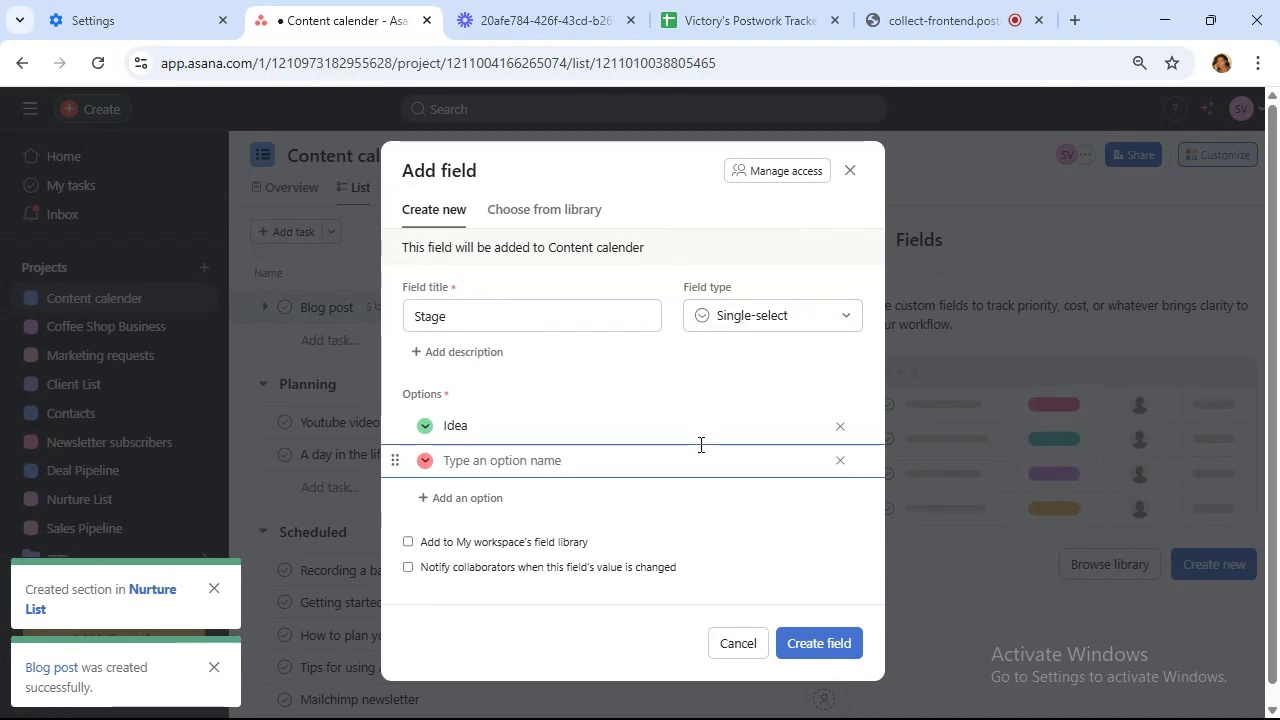 
type(Scheduled)
 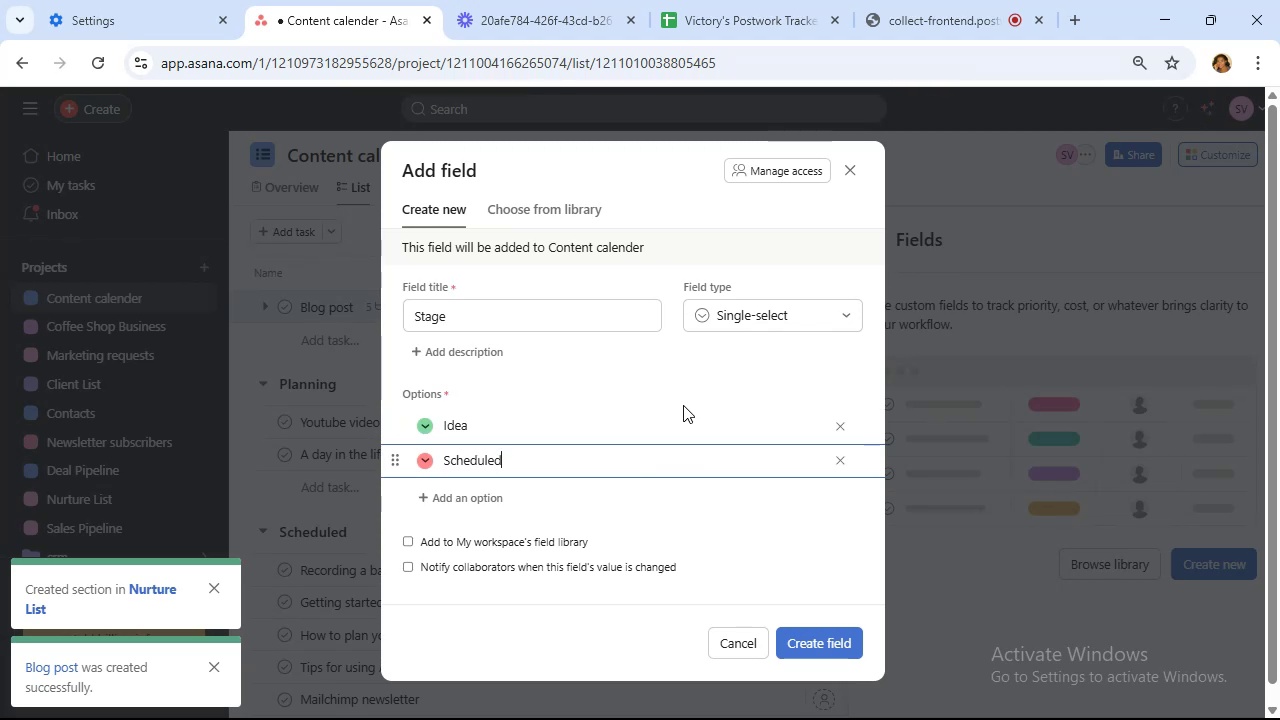 
wait(13.78)
 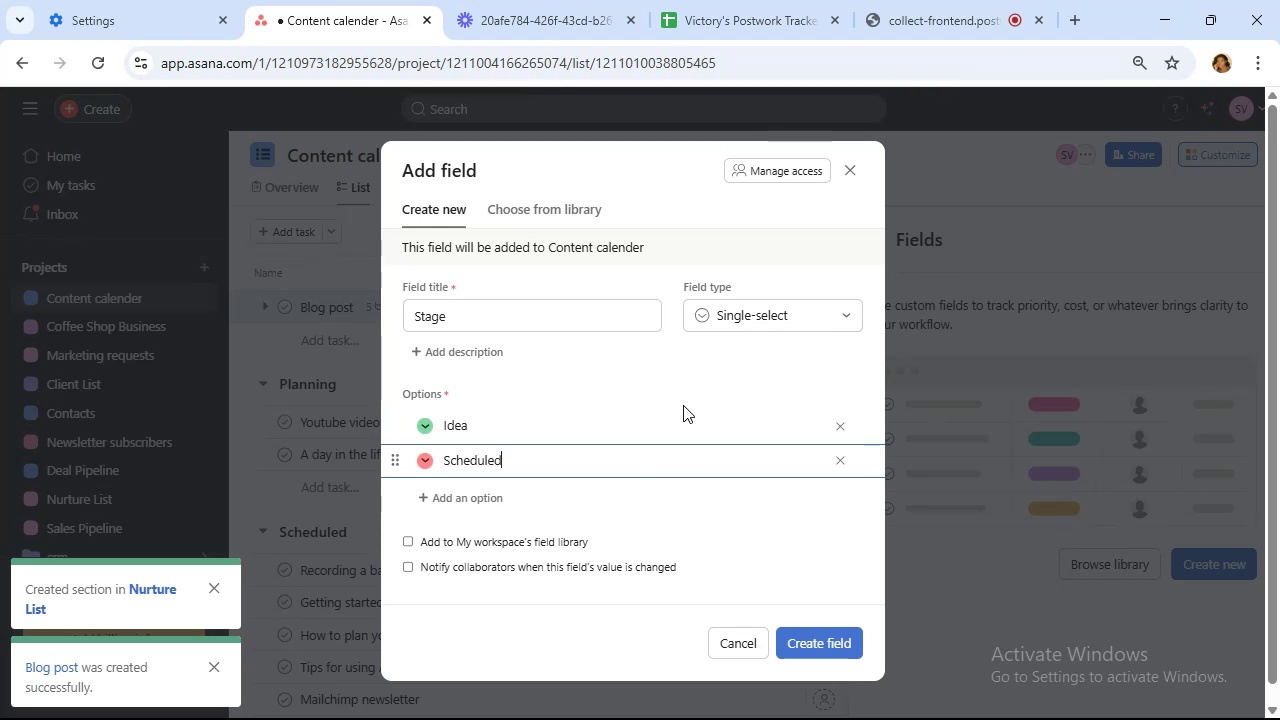 
left_click([491, 501])
 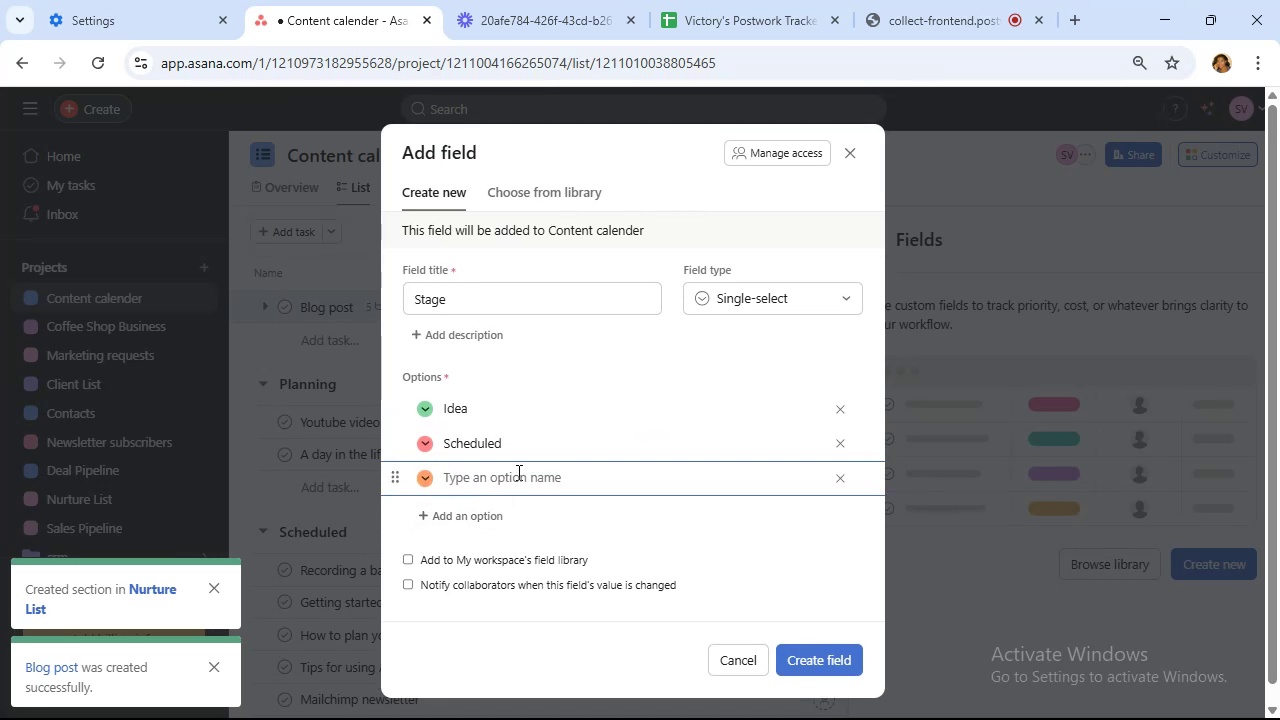 
type(Ready to start)
 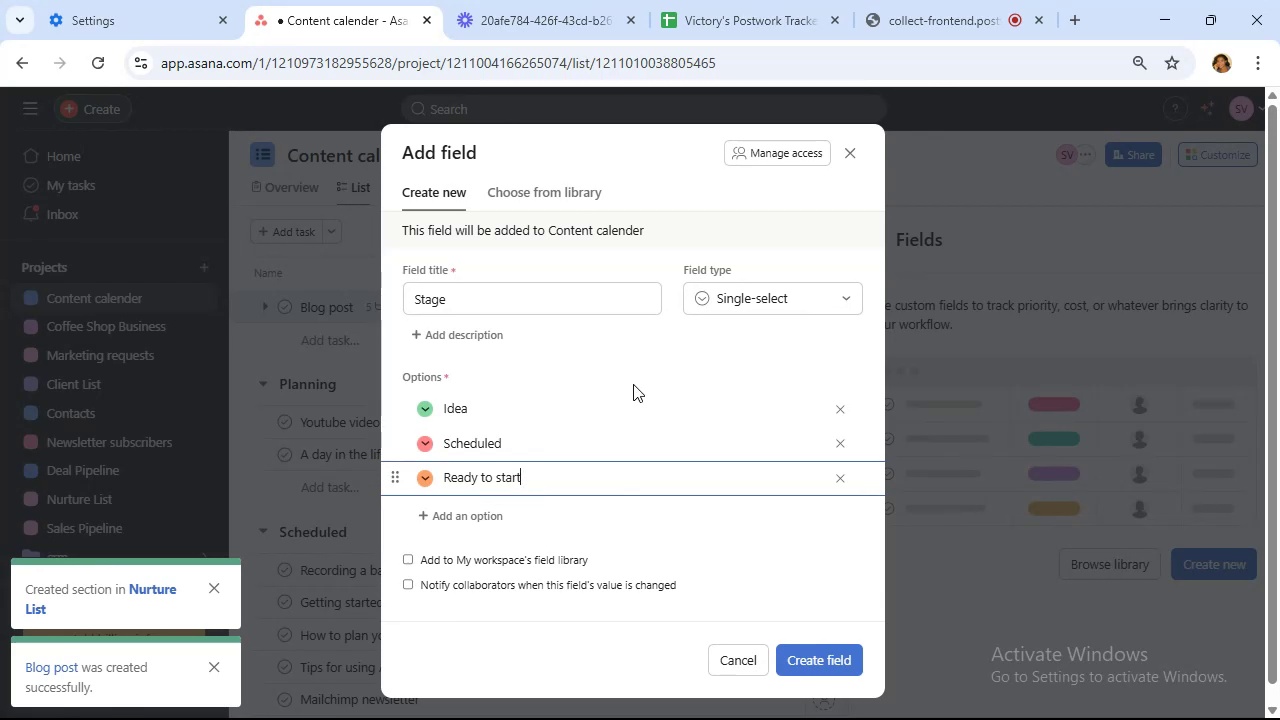 
wait(6.01)
 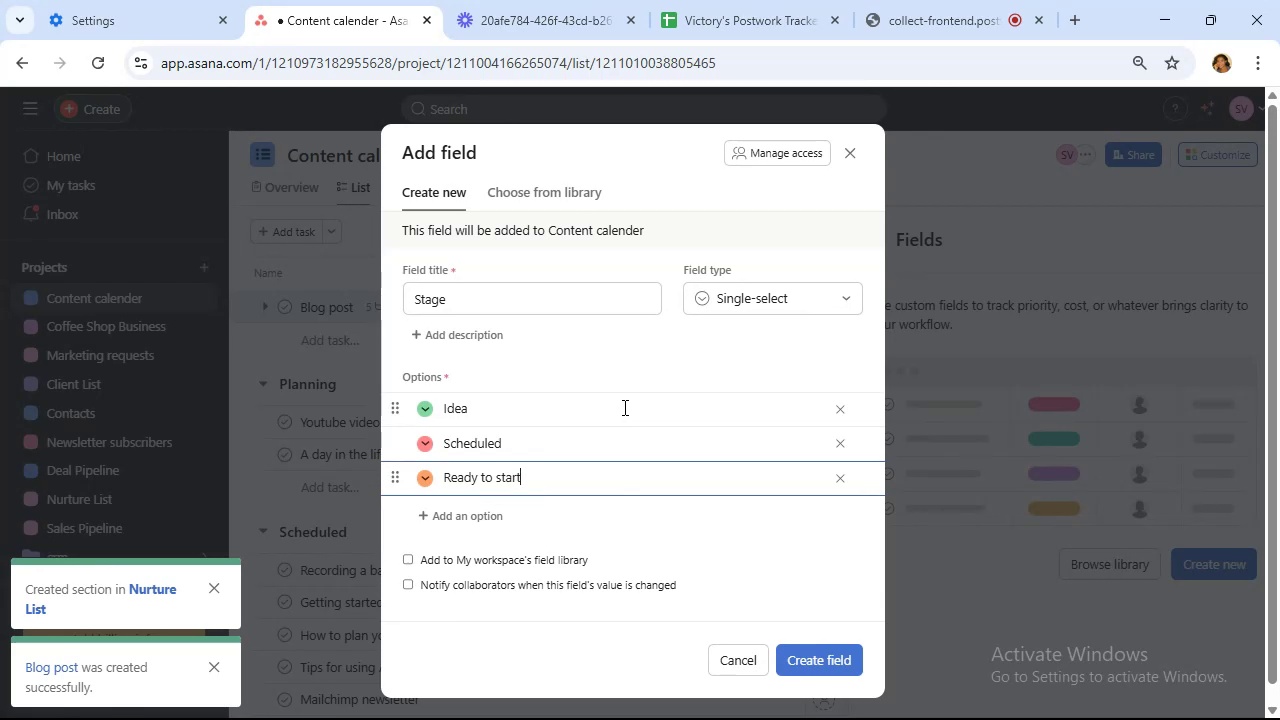 
scroll: coordinate [633, 384], scroll_direction: down, amount: 1.0
 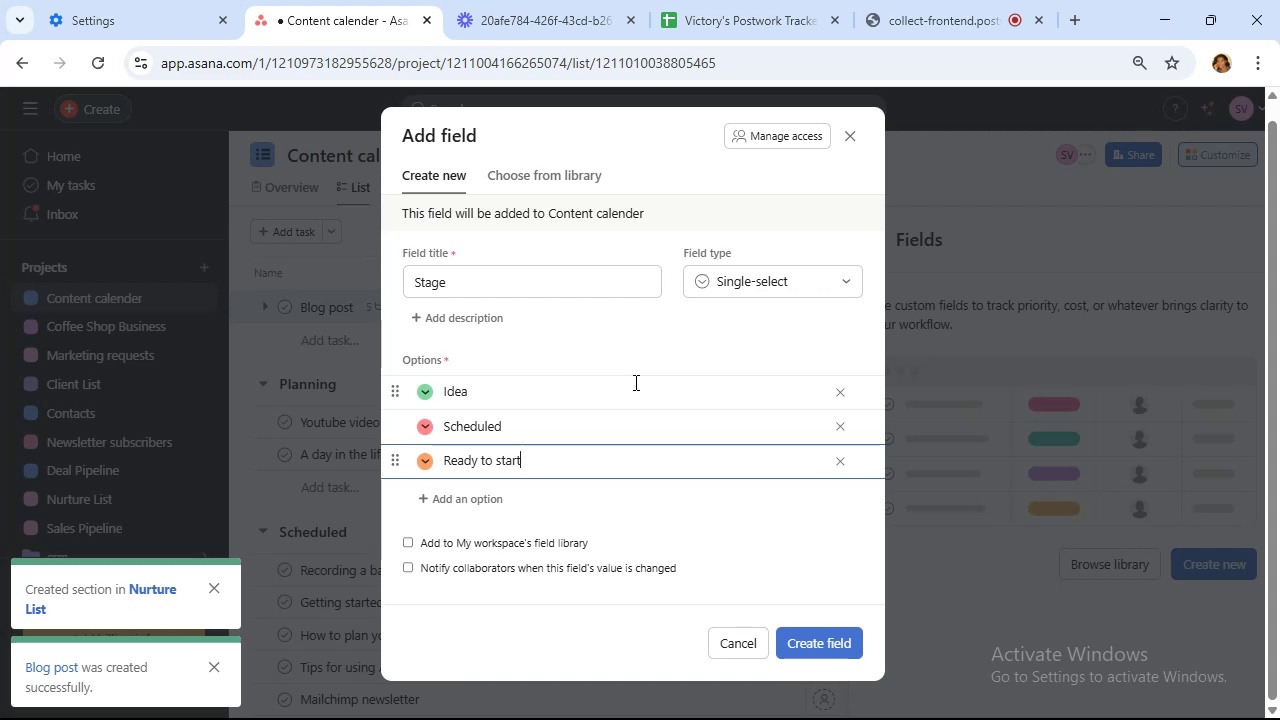 
wait(10.06)
 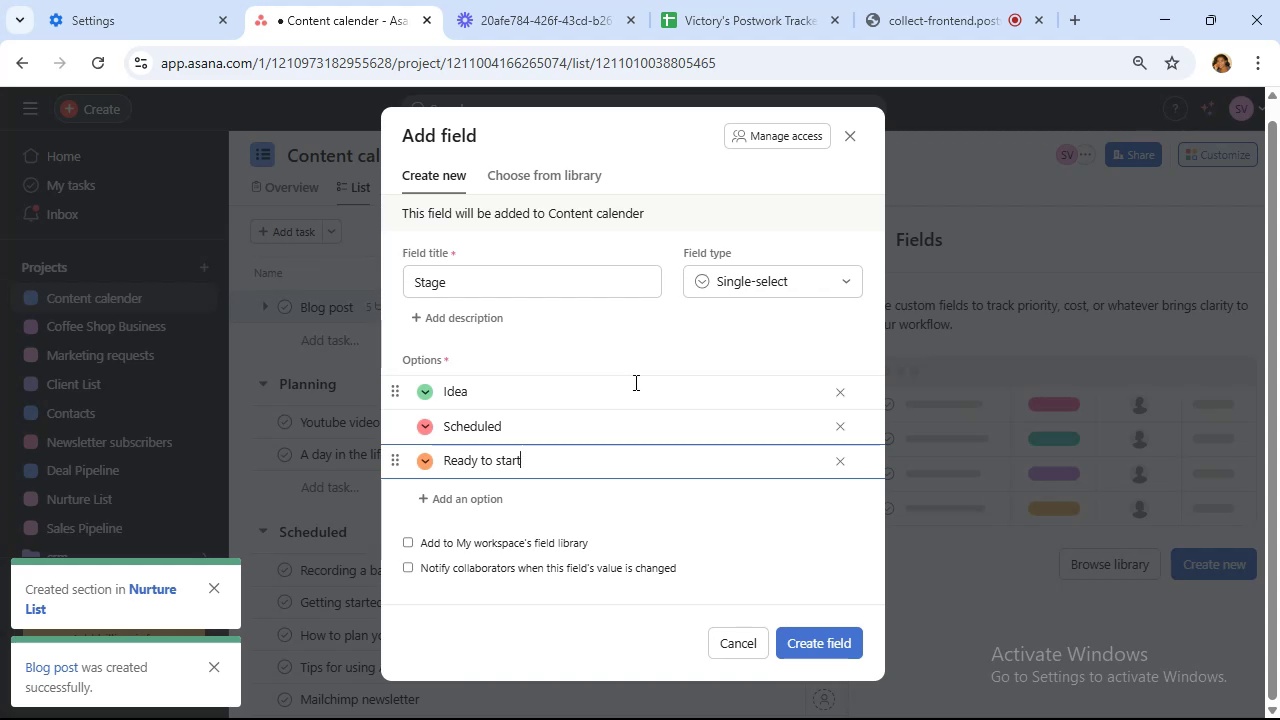 
scroll: coordinate [638, 380], scroll_direction: up, amount: 2.0
 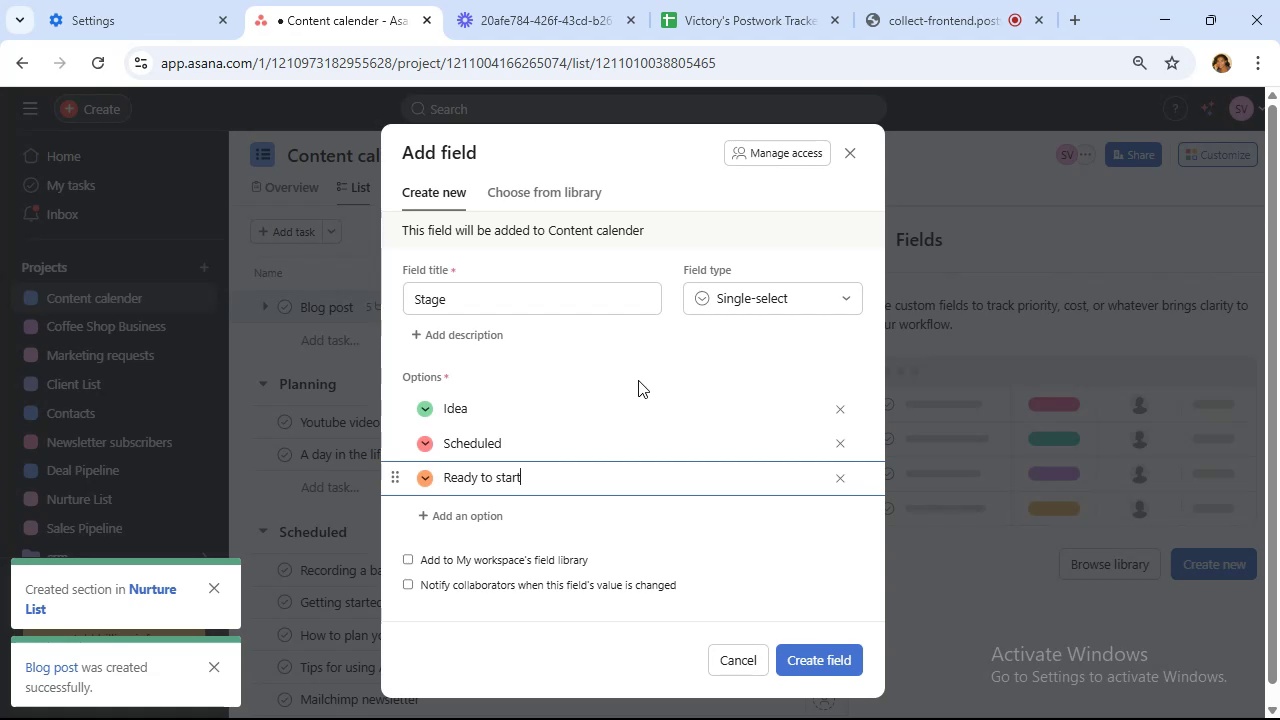 
wait(8.26)
 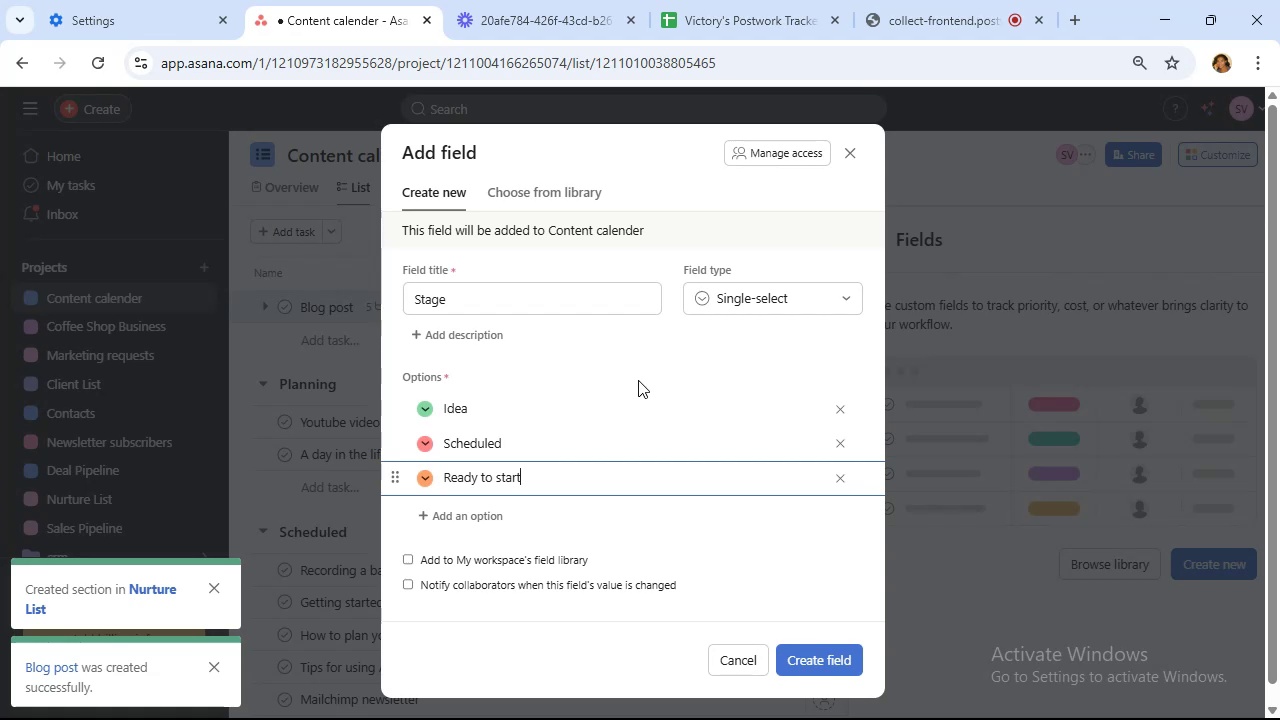 
scroll: coordinate [638, 380], scroll_direction: down, amount: 1.0
 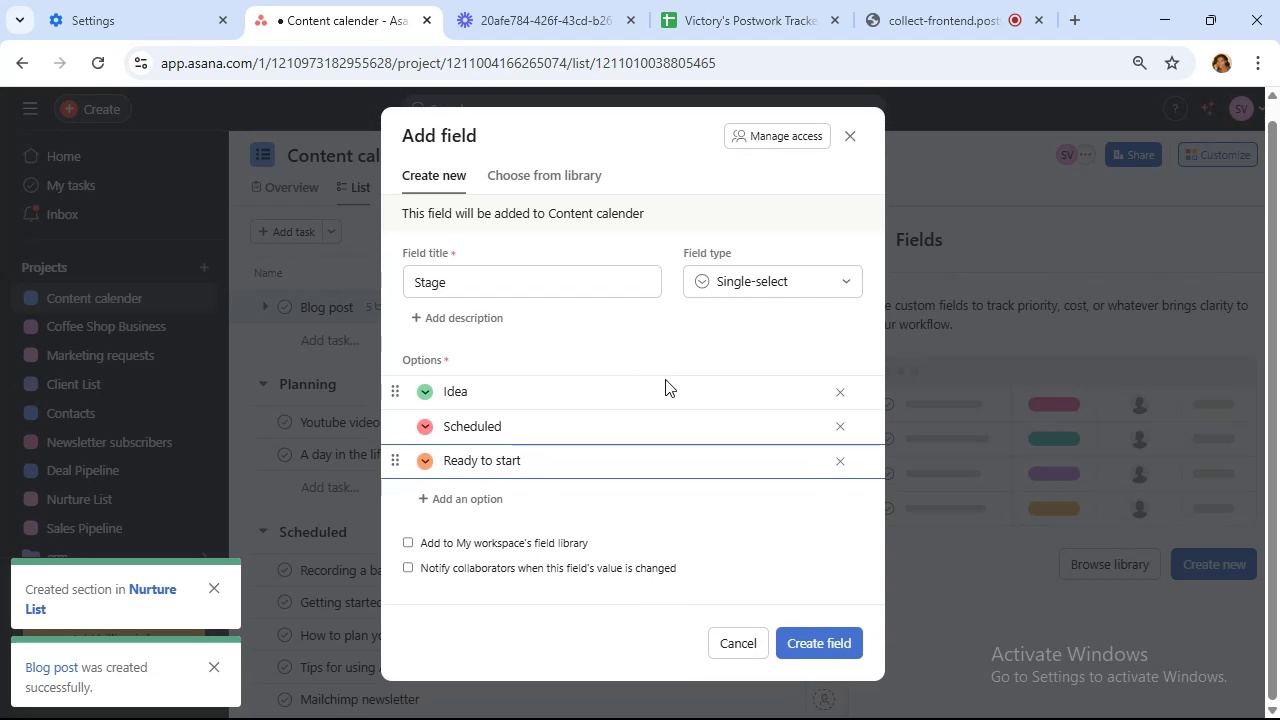 
left_click([842, 649])
 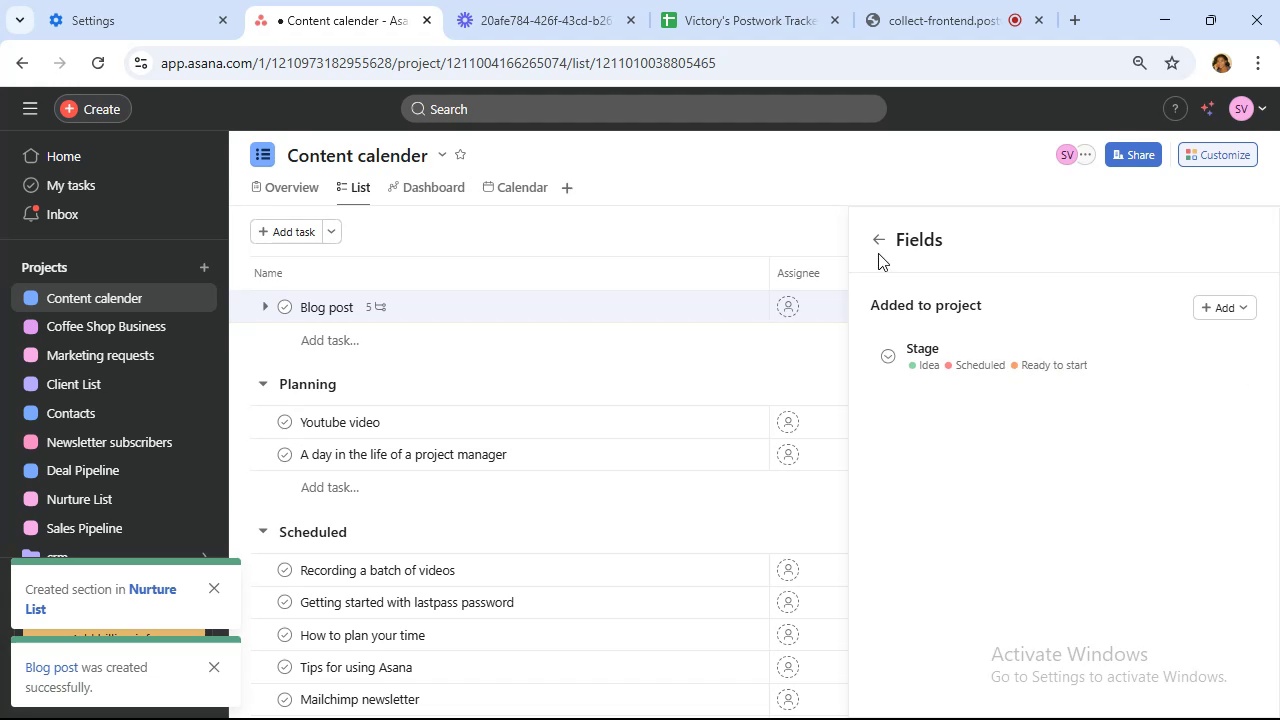 
left_click([881, 242])
 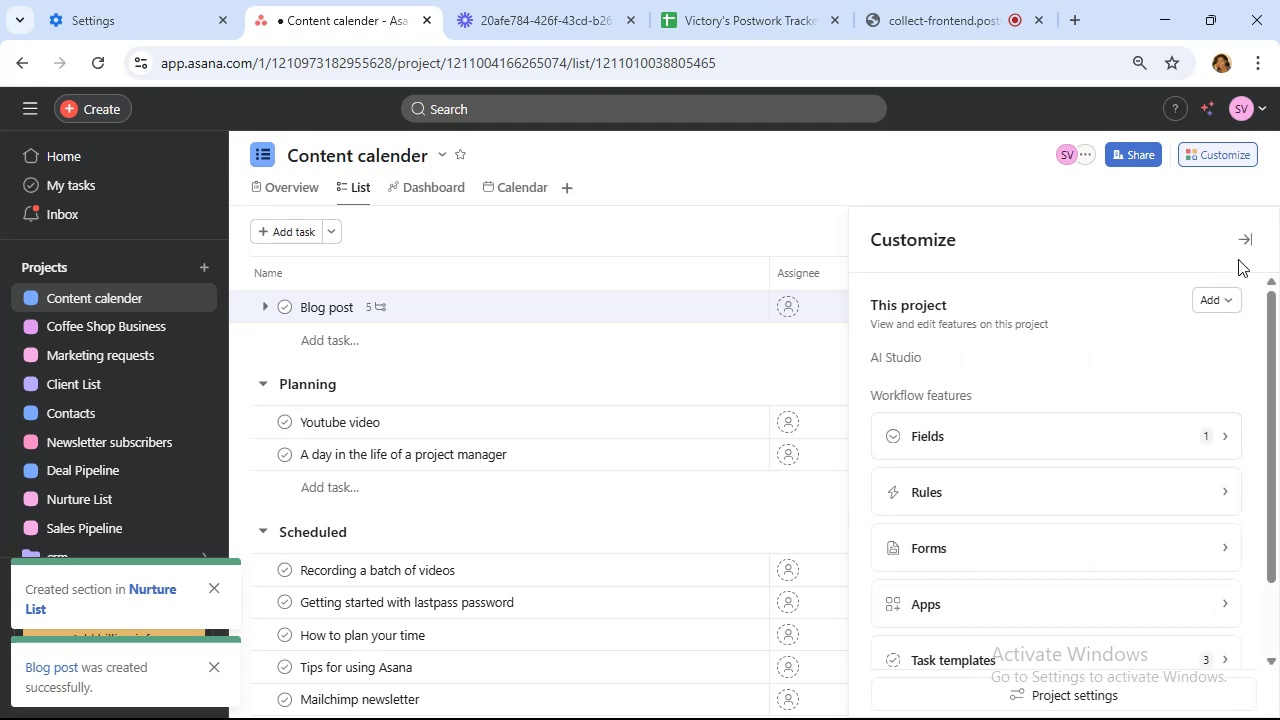 
left_click([1250, 250])
 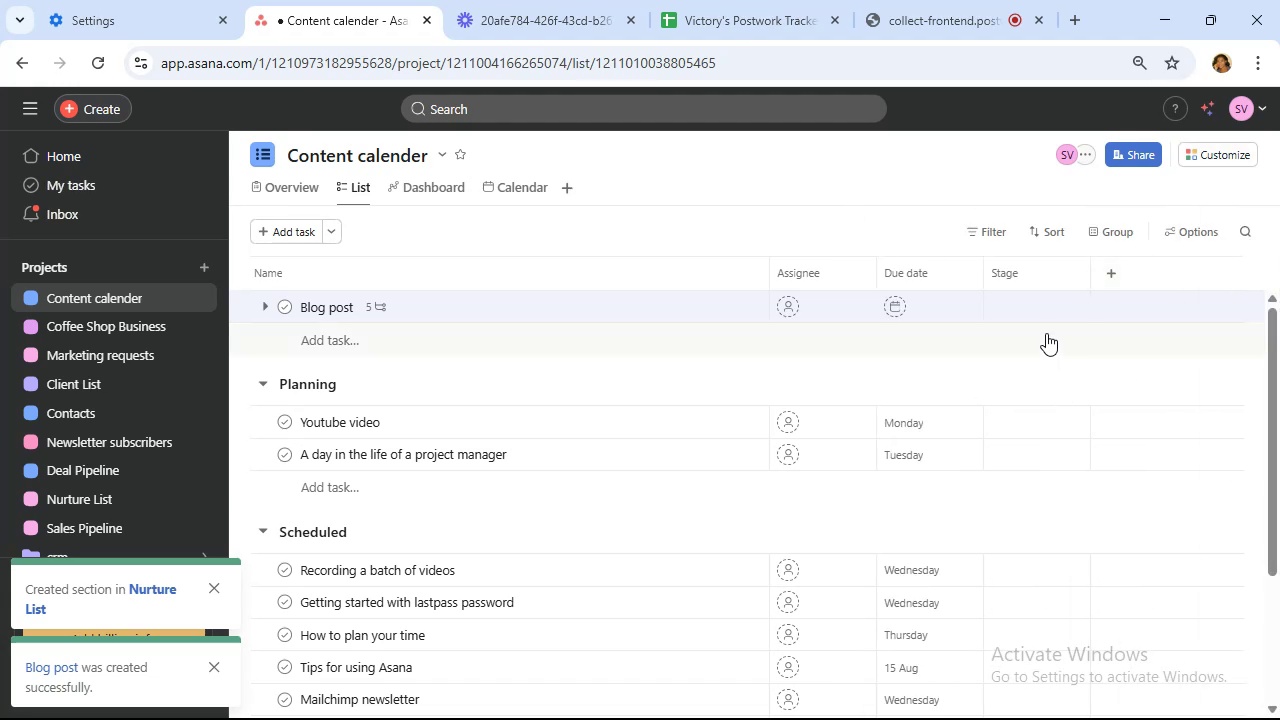 
left_click([1040, 312])
 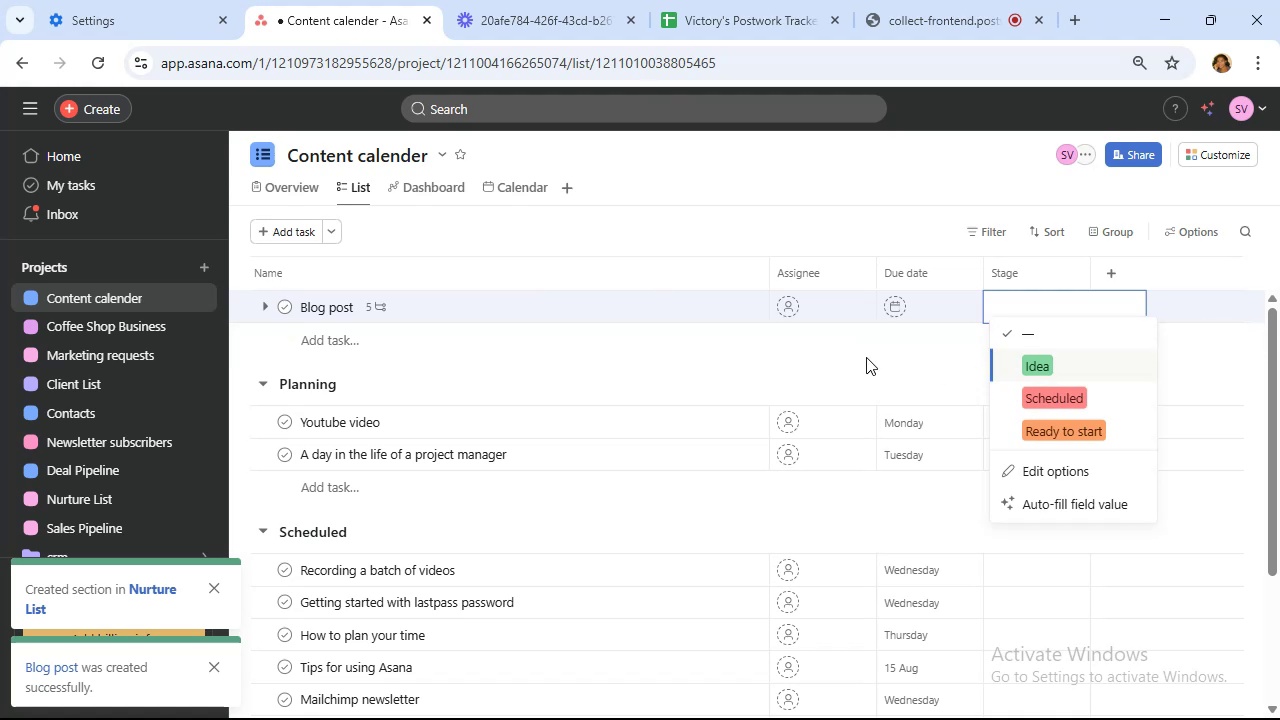 
left_click([920, 177])
 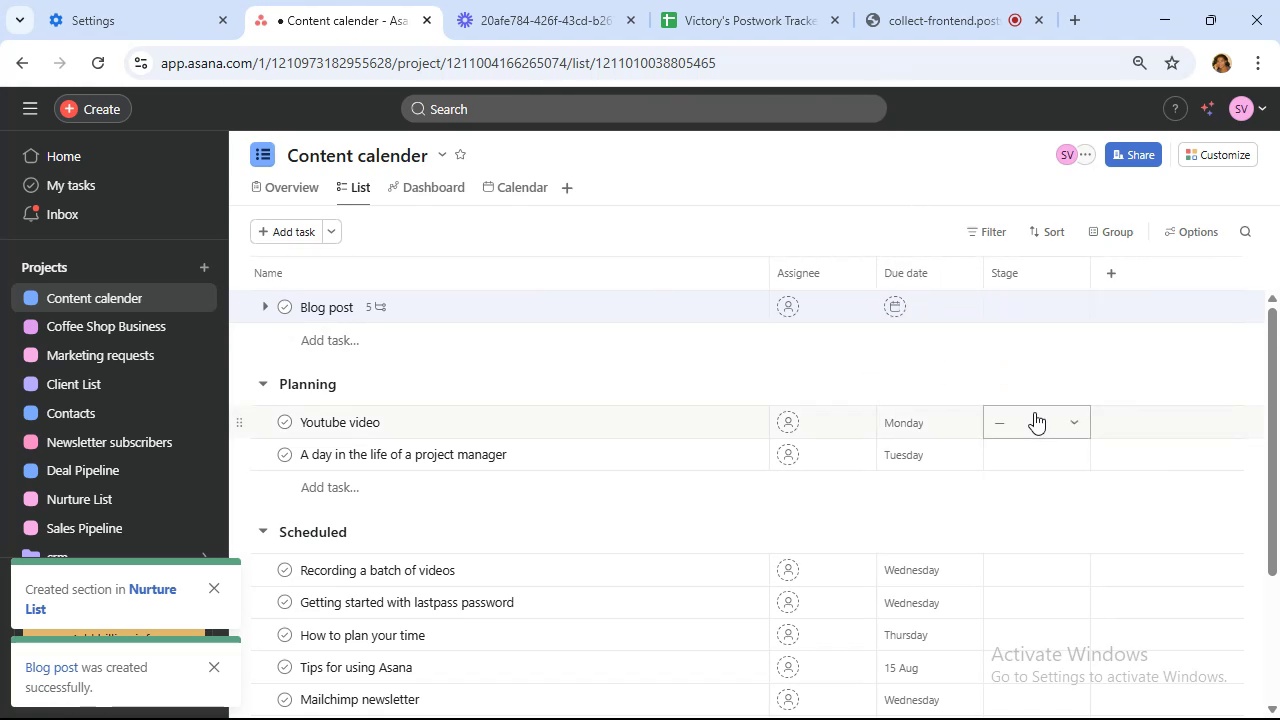 
left_click([1036, 418])
 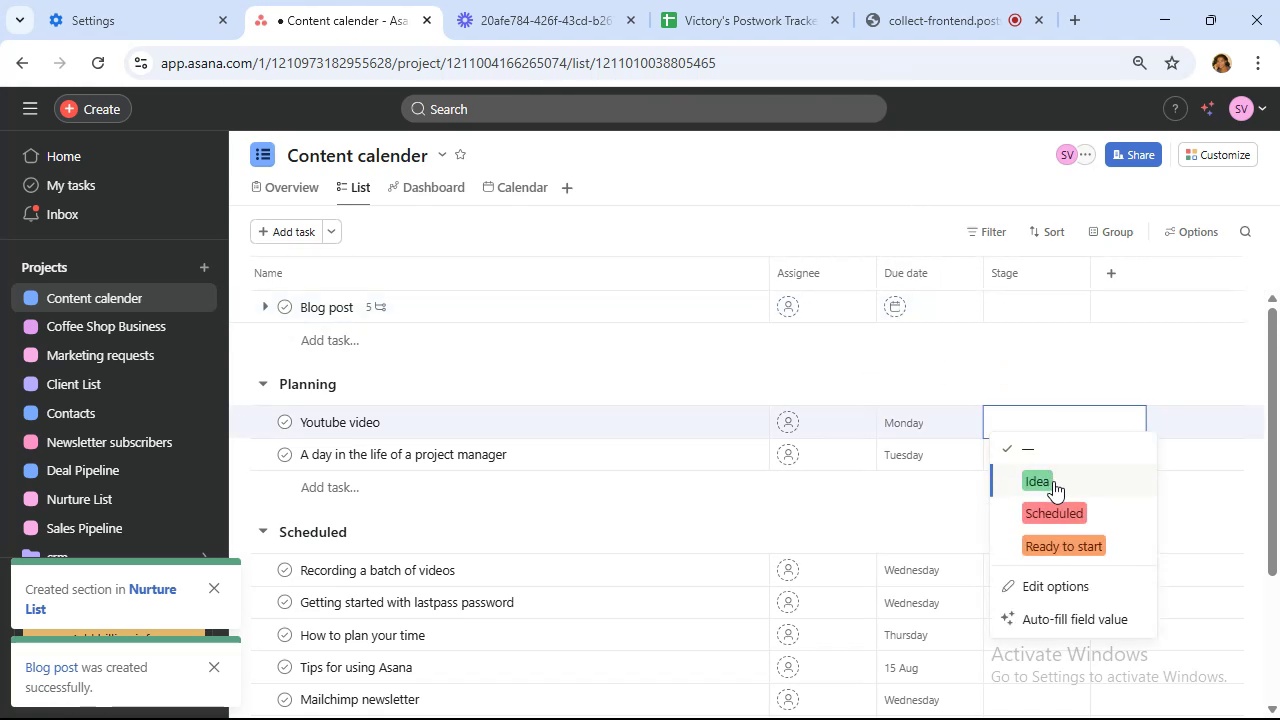 
left_click([1053, 481])
 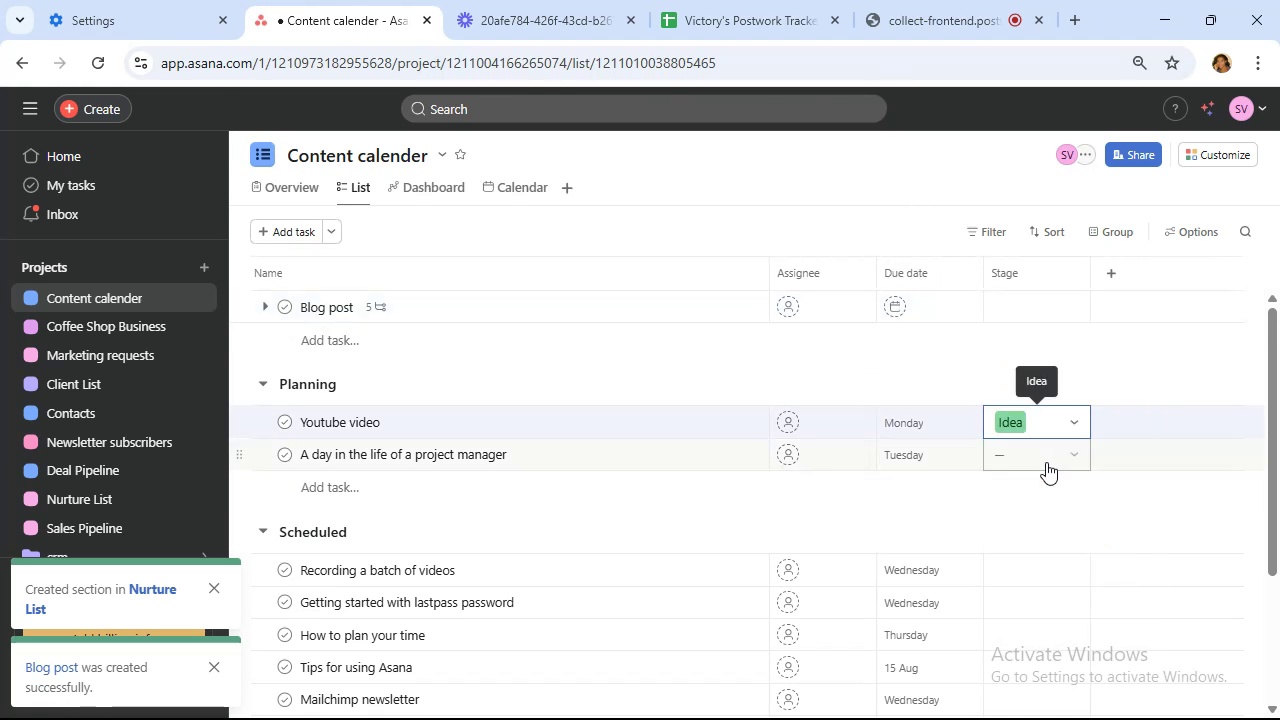 
left_click([1046, 462])
 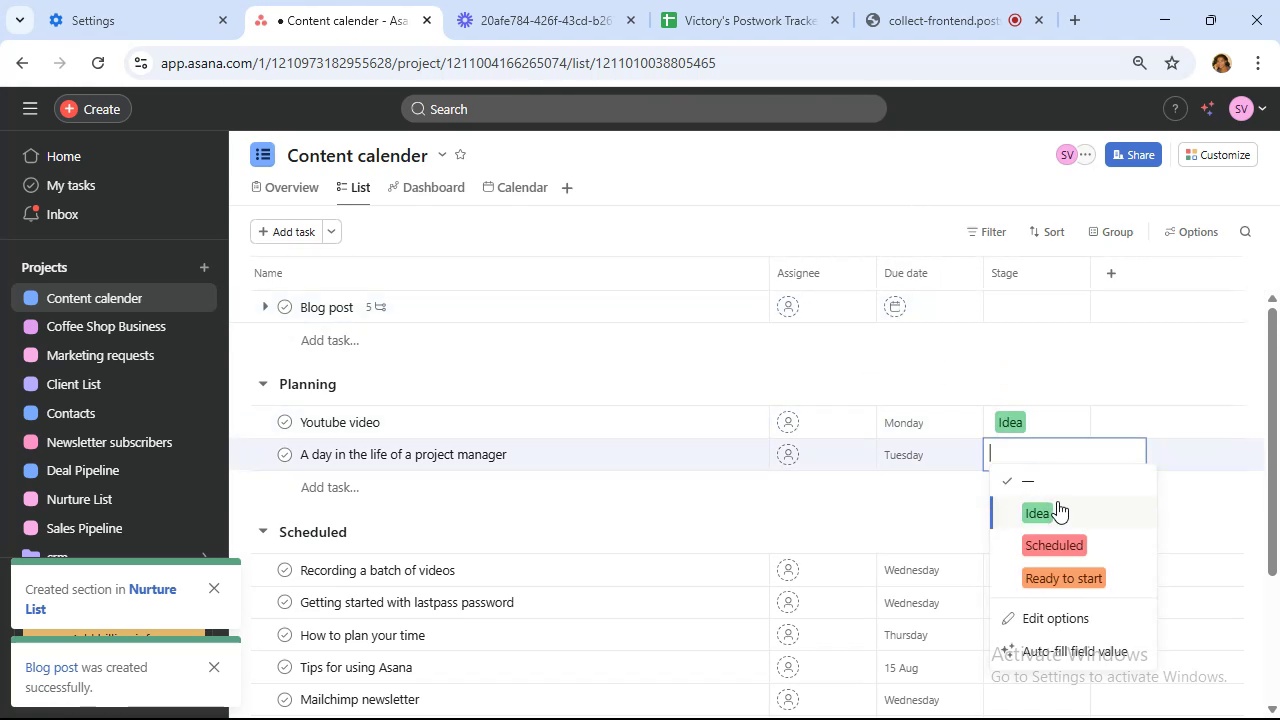 
left_click([1059, 508])
 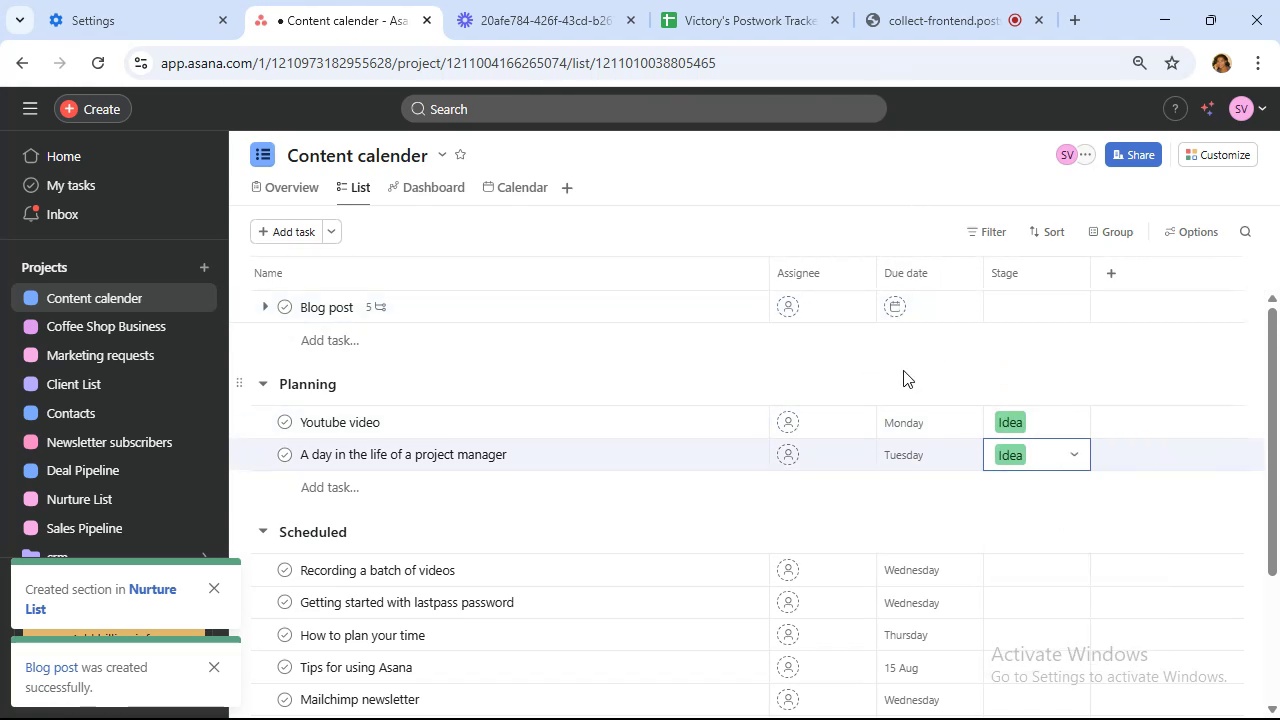 
scroll: coordinate [902, 365], scroll_direction: down, amount: 2.0
 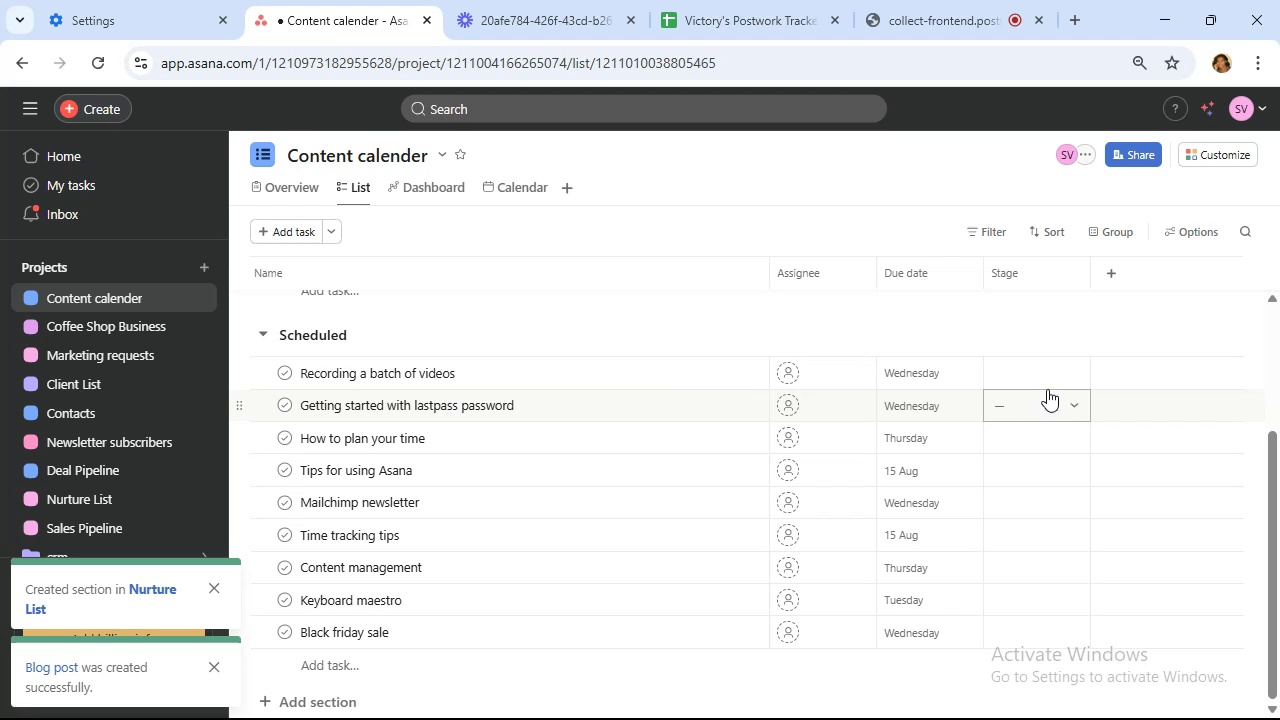 
left_click([1056, 375])
 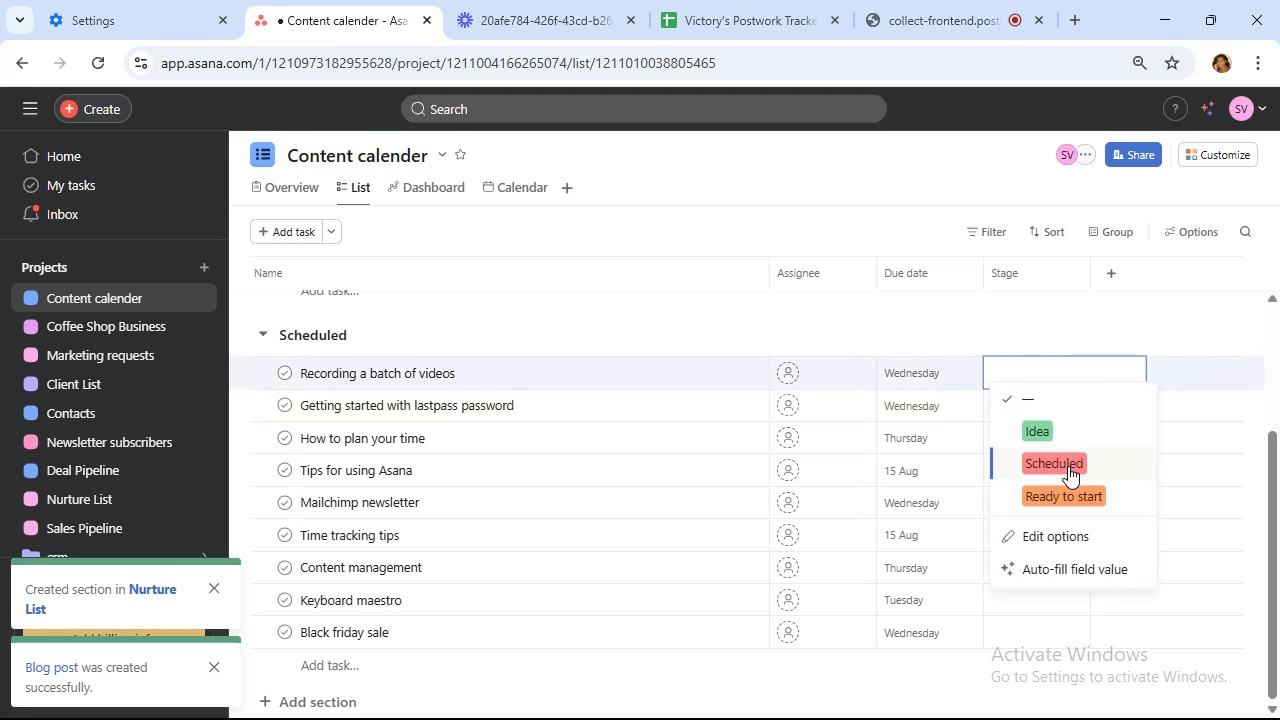 
left_click([1068, 466])
 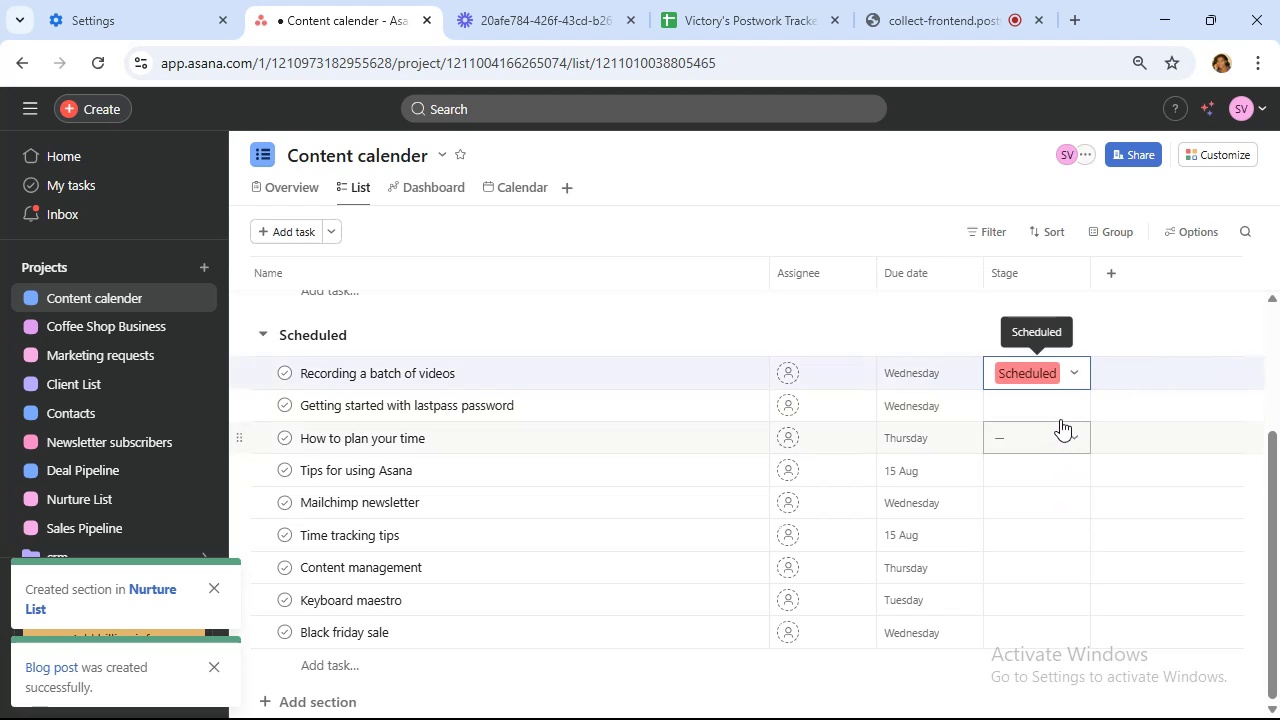 
left_click([1060, 414])
 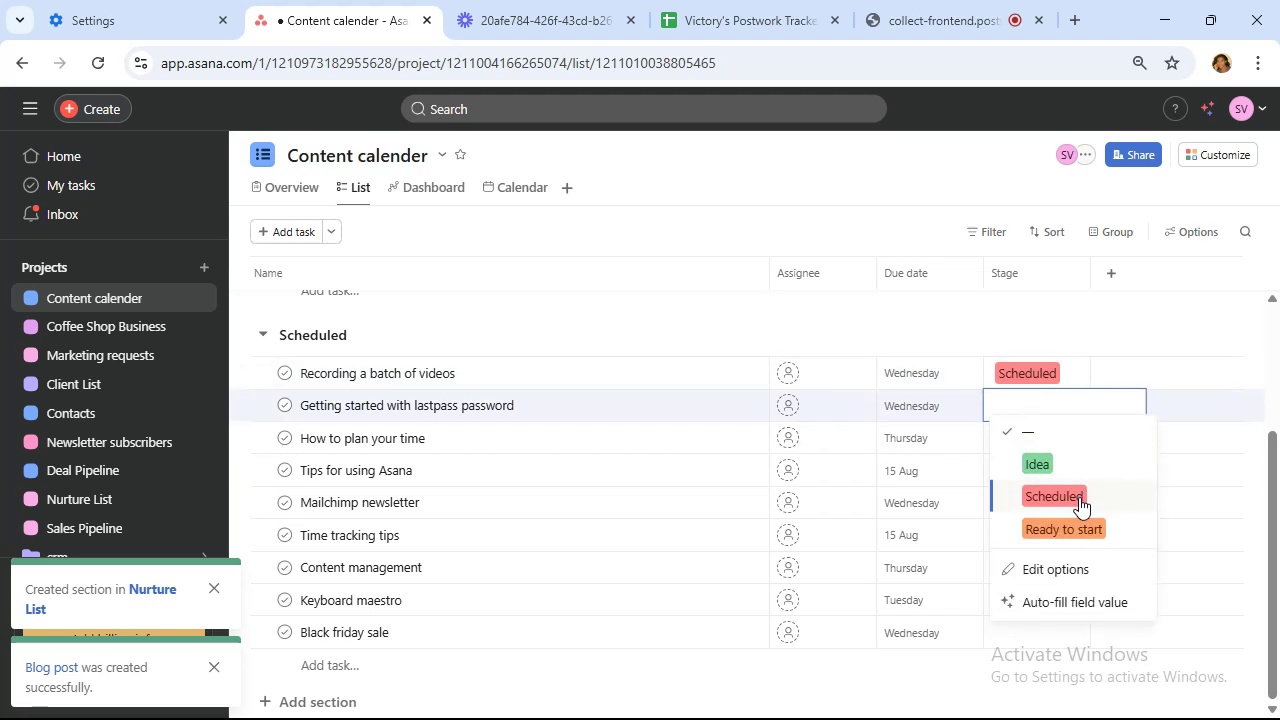 
left_click([1079, 497])
 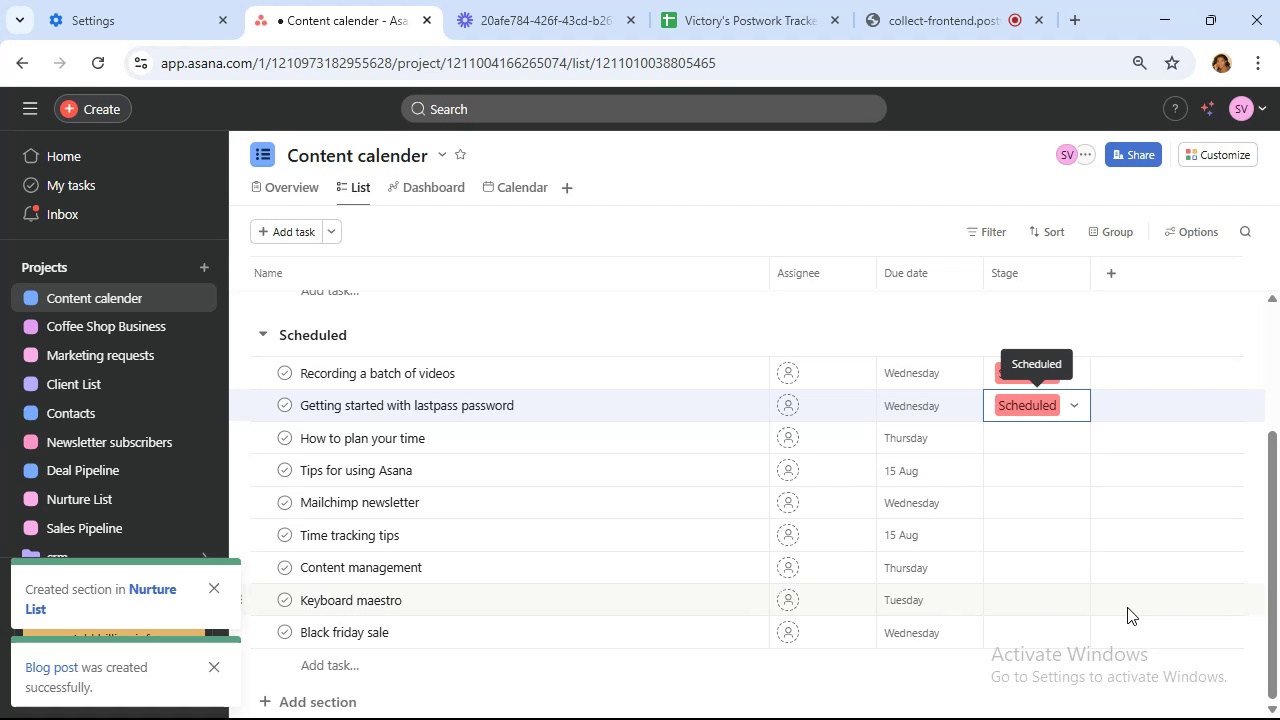 
wait(20.57)
 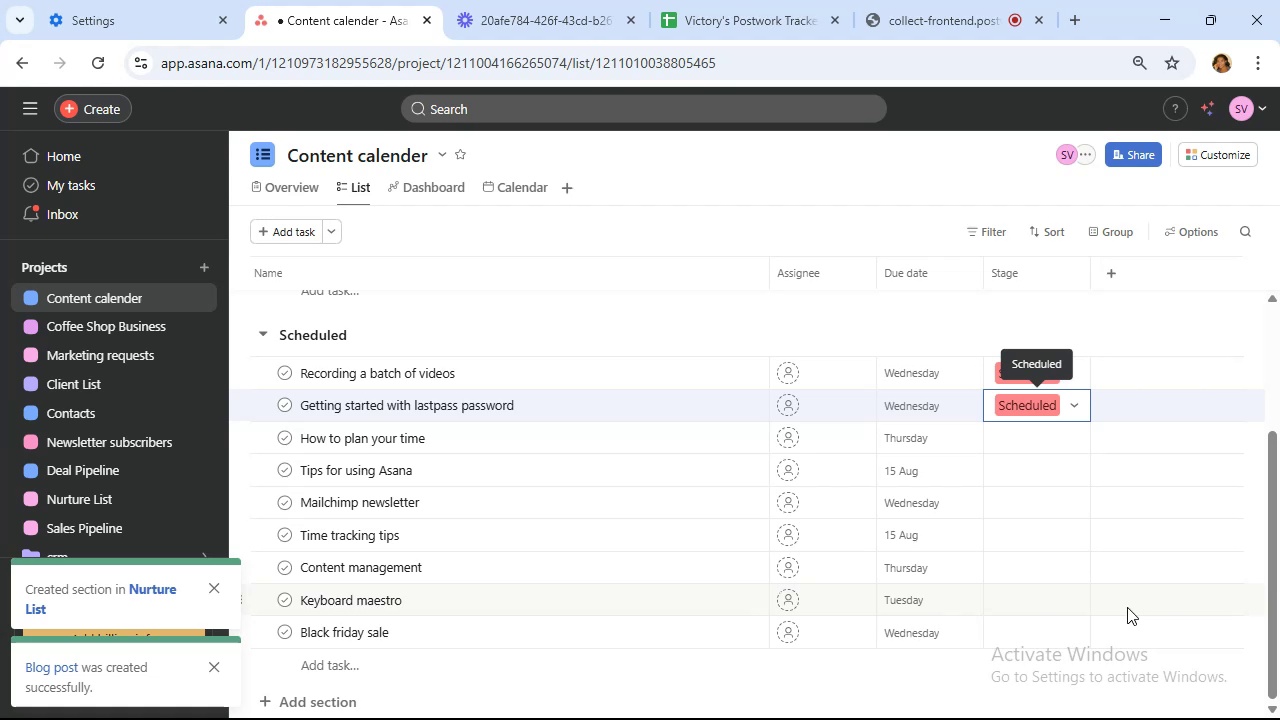 
left_click([1076, 524])
 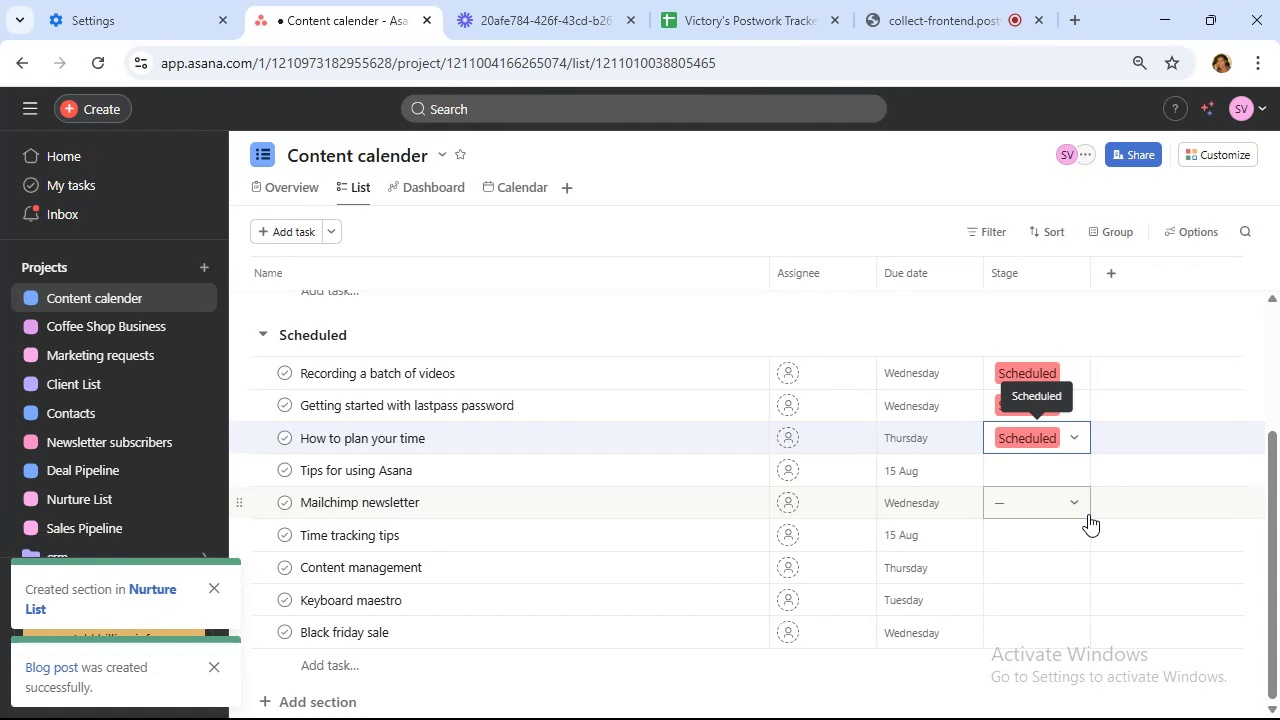 
wait(22.78)
 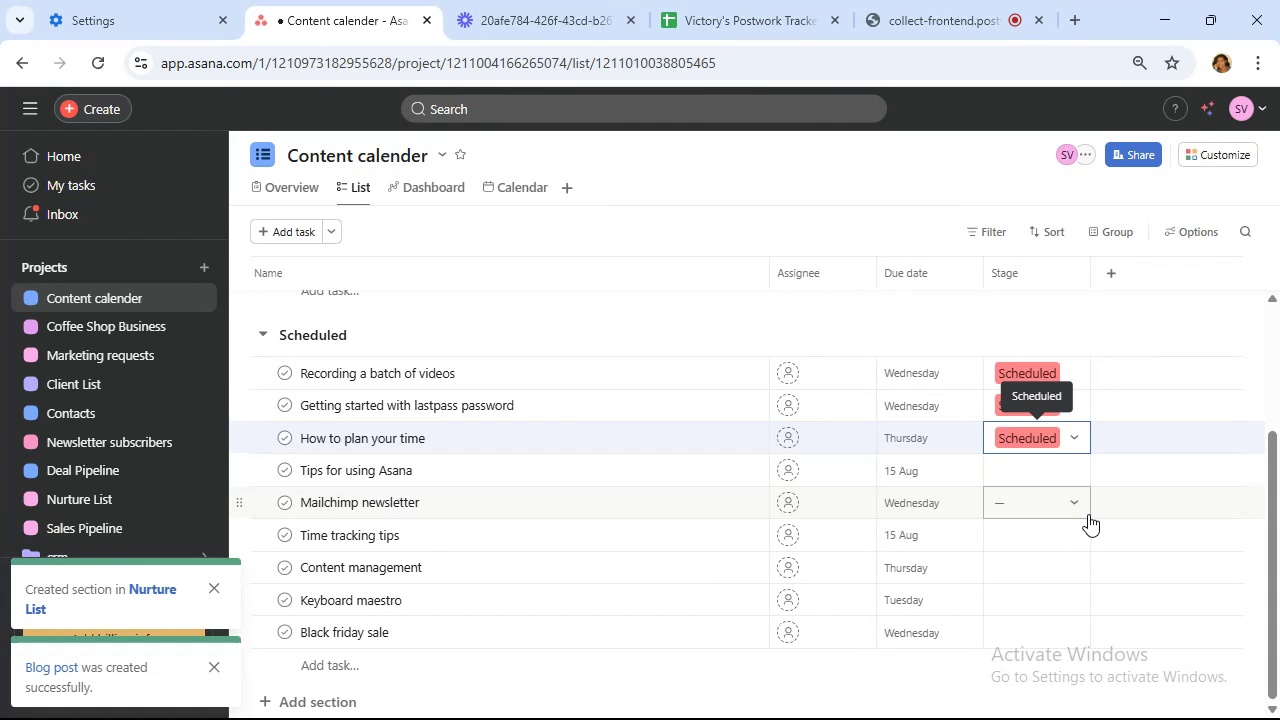 
left_click([1061, 472])
 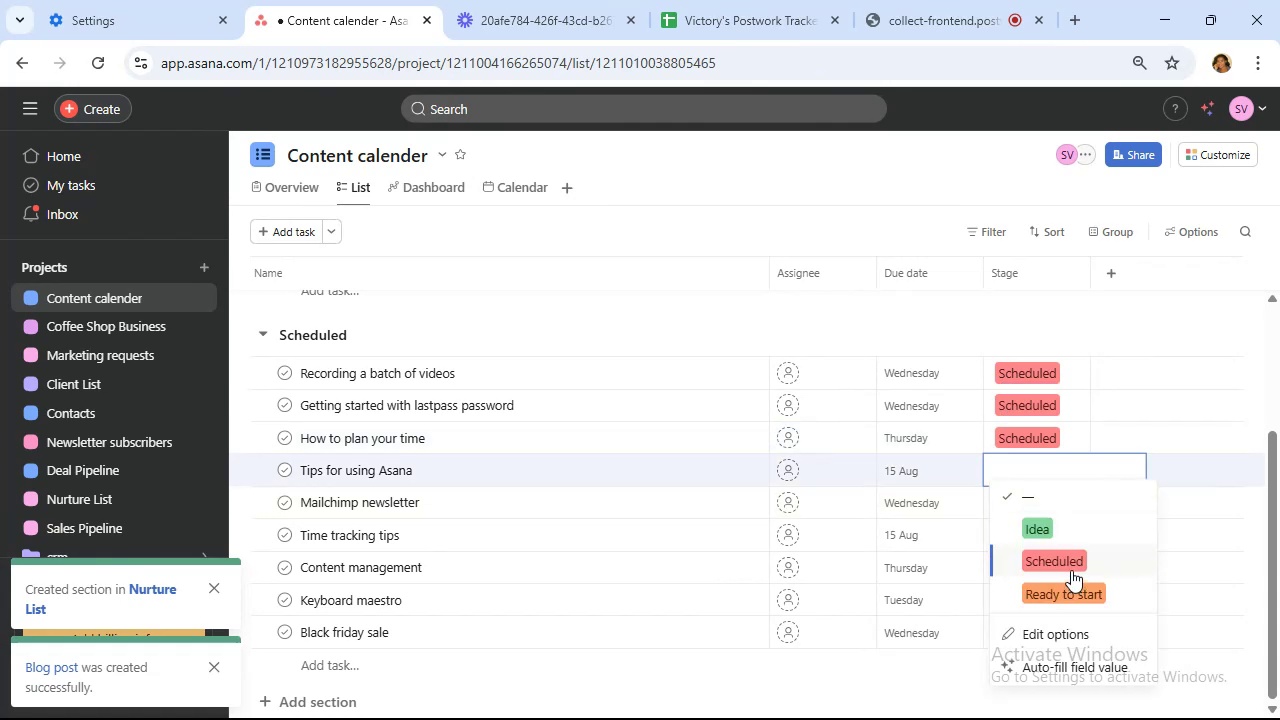 
left_click([1072, 564])
 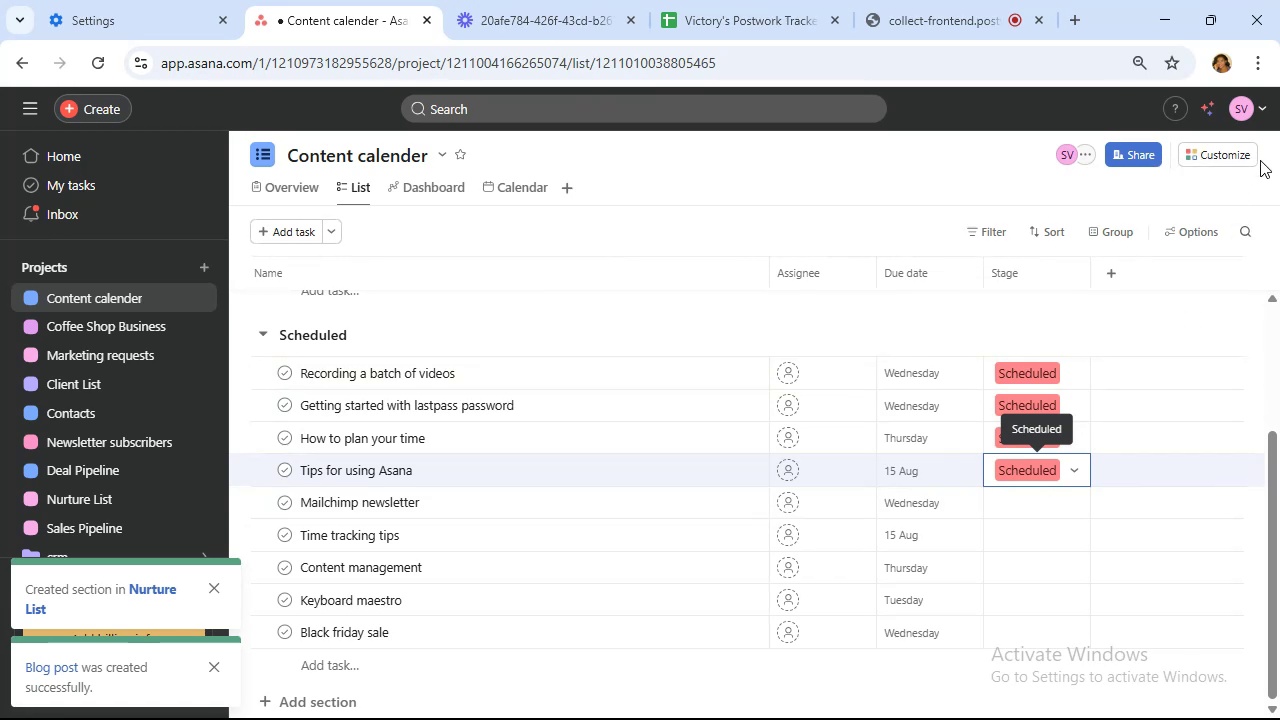 
left_click([1242, 158])
 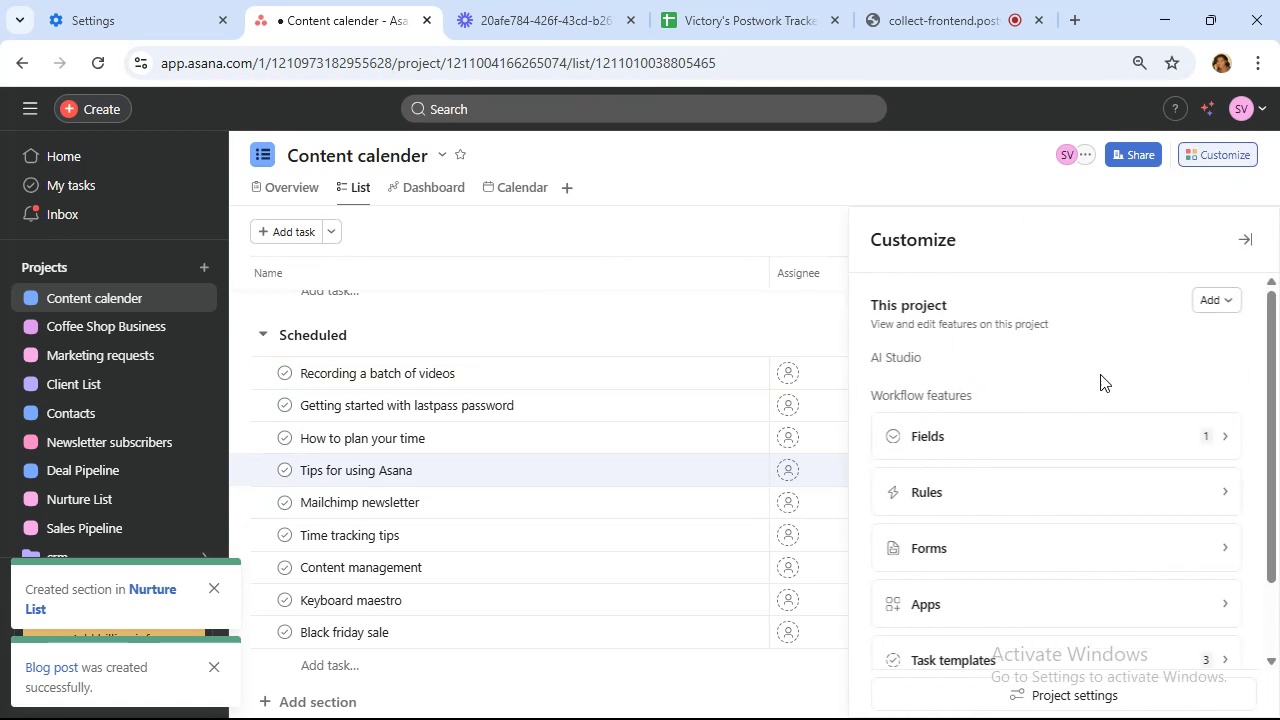 
left_click([1004, 448])
 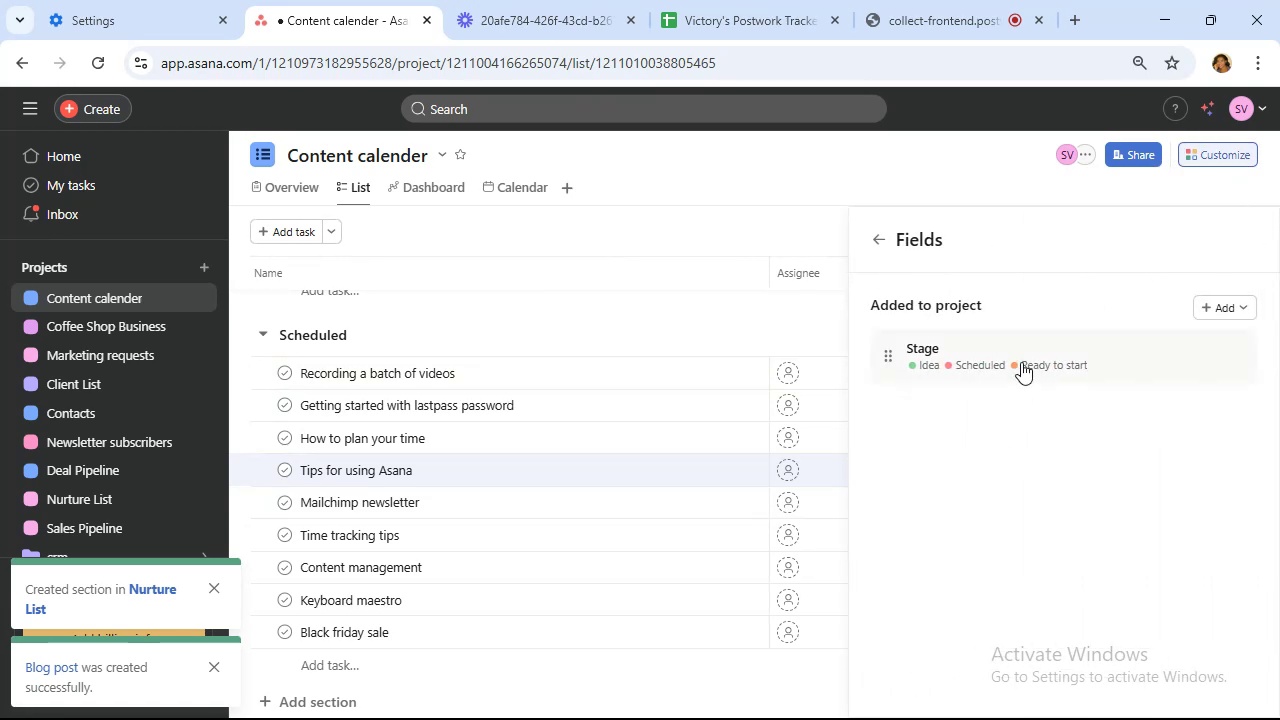 
left_click([1021, 361])
 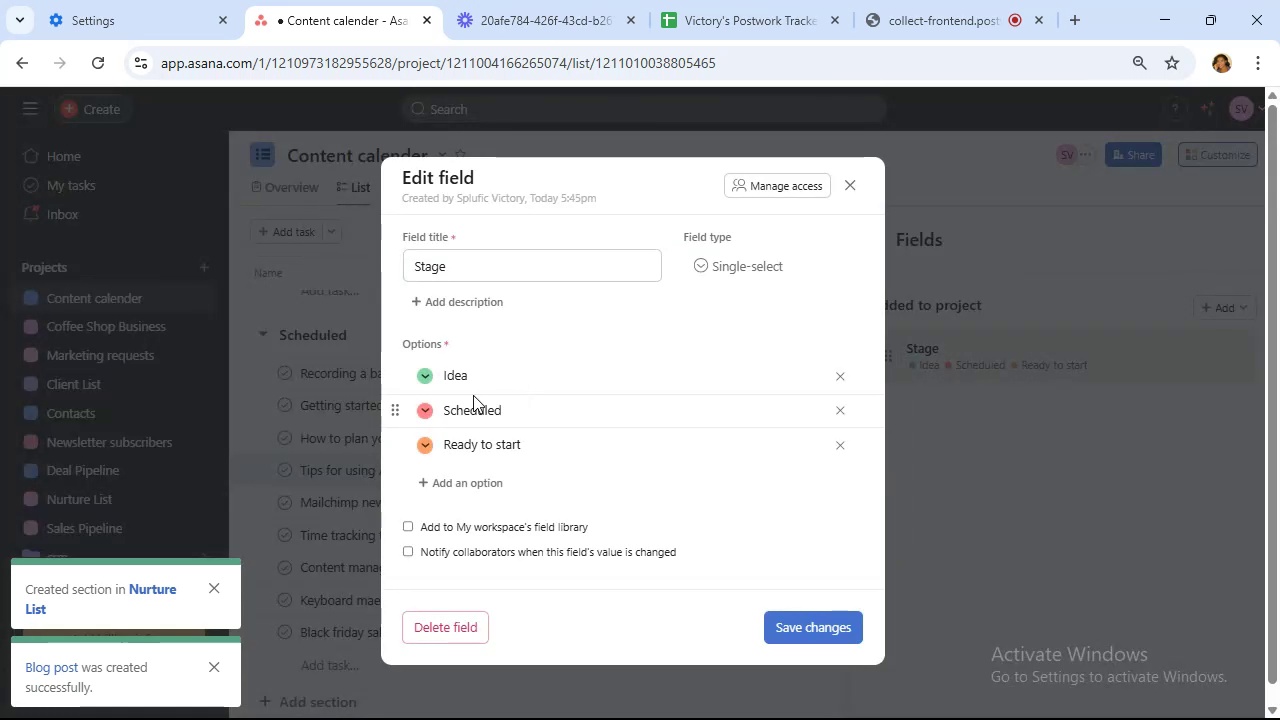 
left_click([482, 487])
 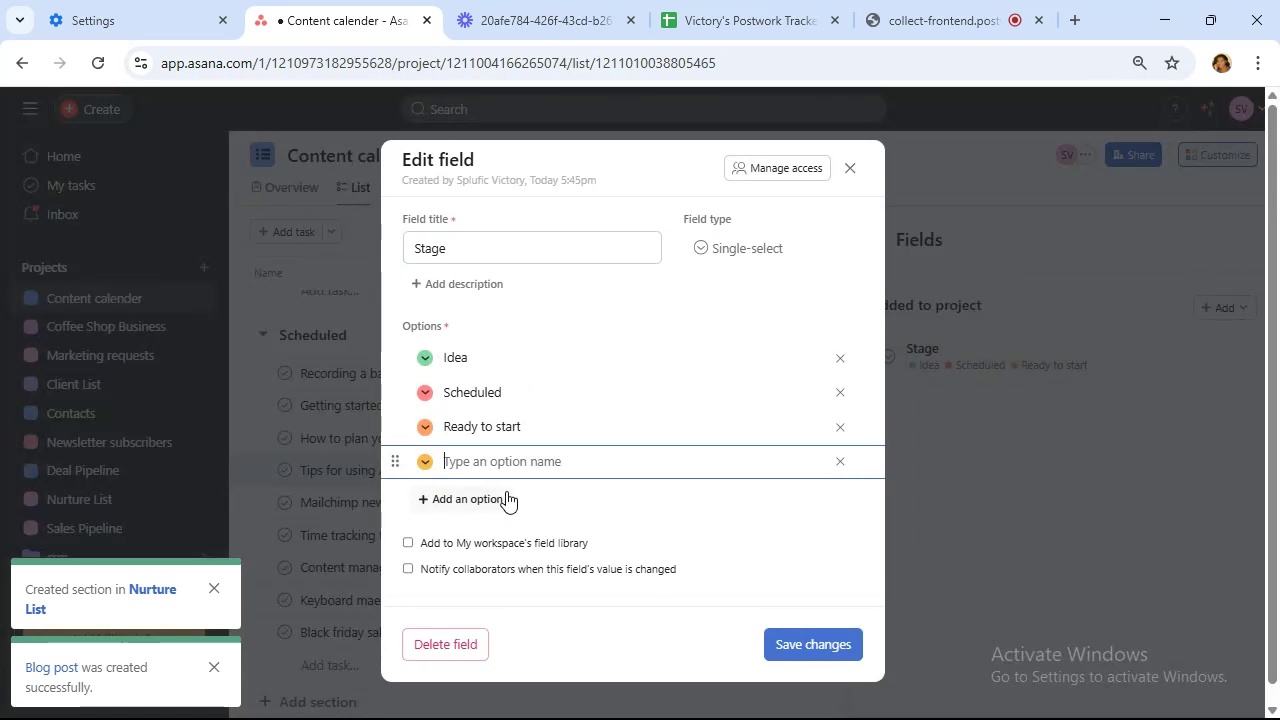 
type(in progress)
 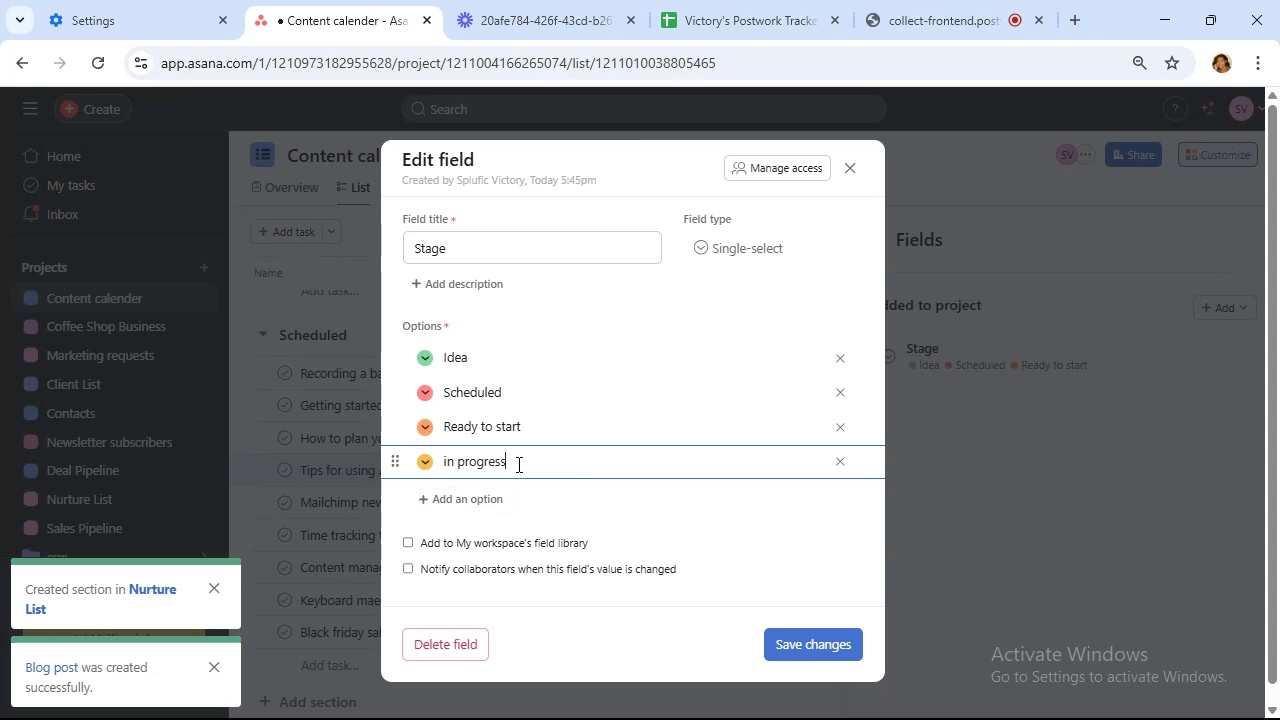 
wait(5.04)
 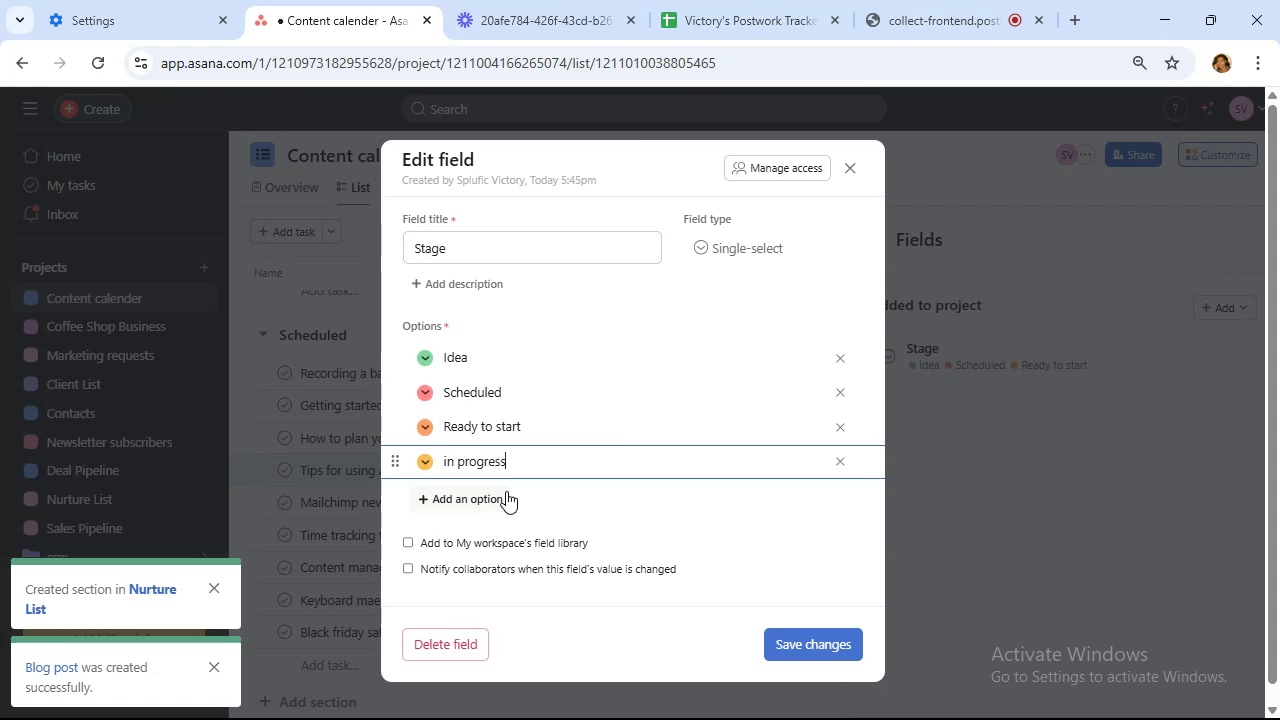 
left_click([560, 441])
 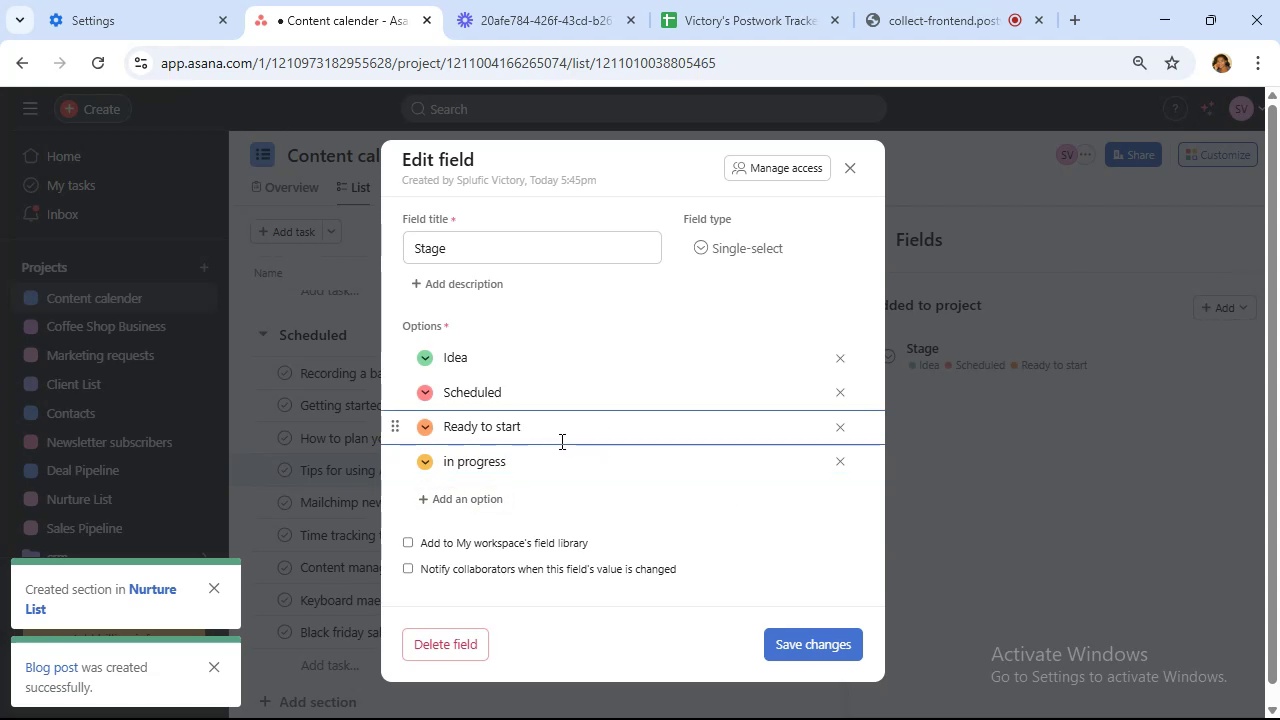 
key(Backspace)
key(Backspace)
key(Backspace)
key(Backspace)
type(publish)
 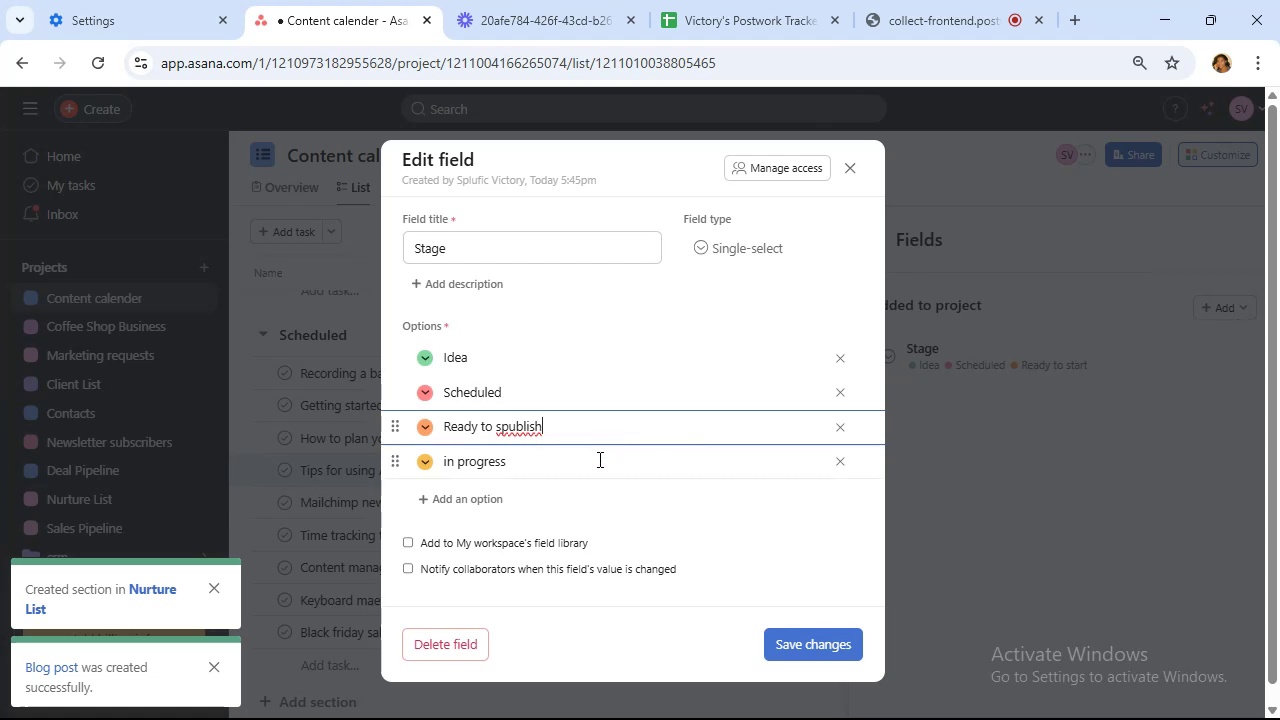 
wait(11.7)
 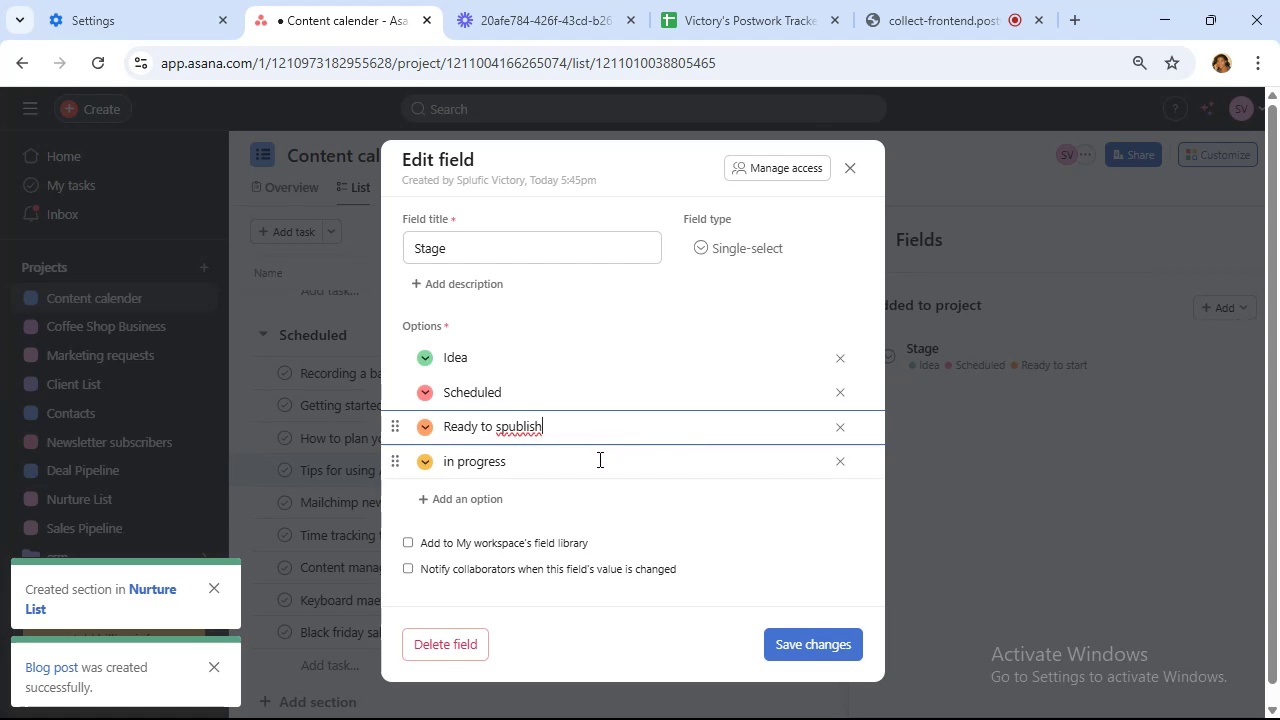 
left_click([493, 497])
 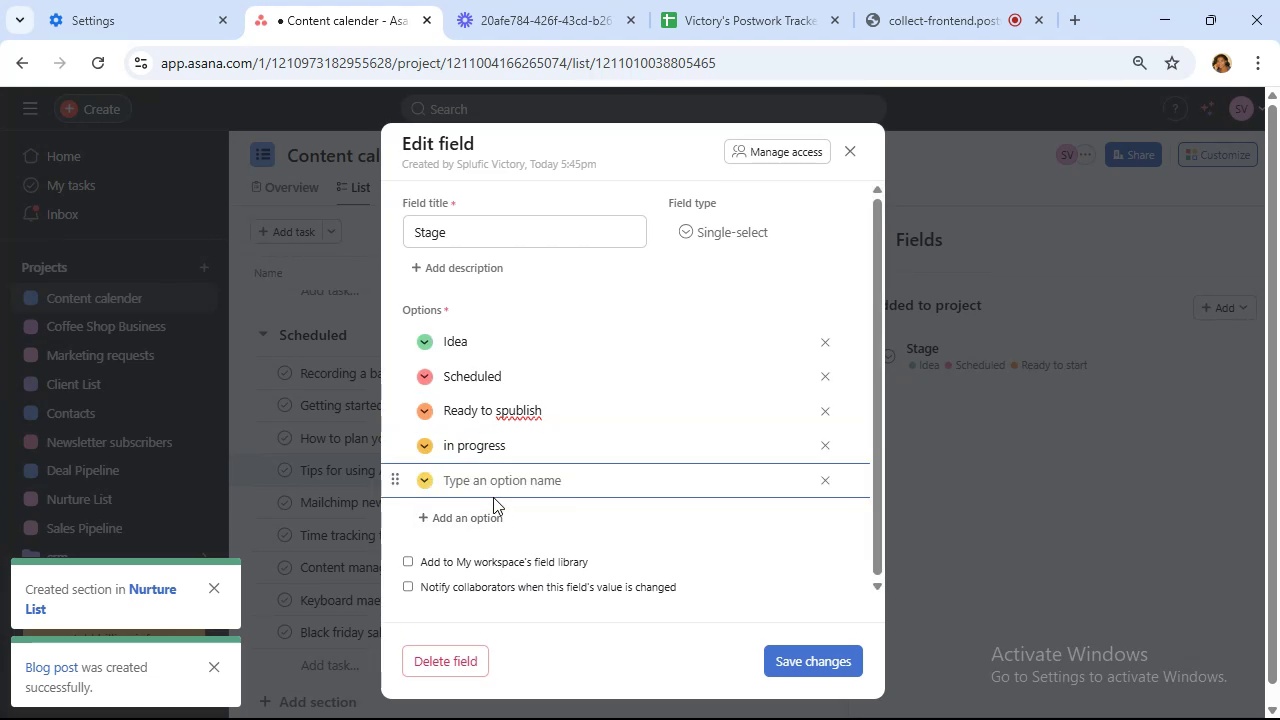 
key(Shift+N)
 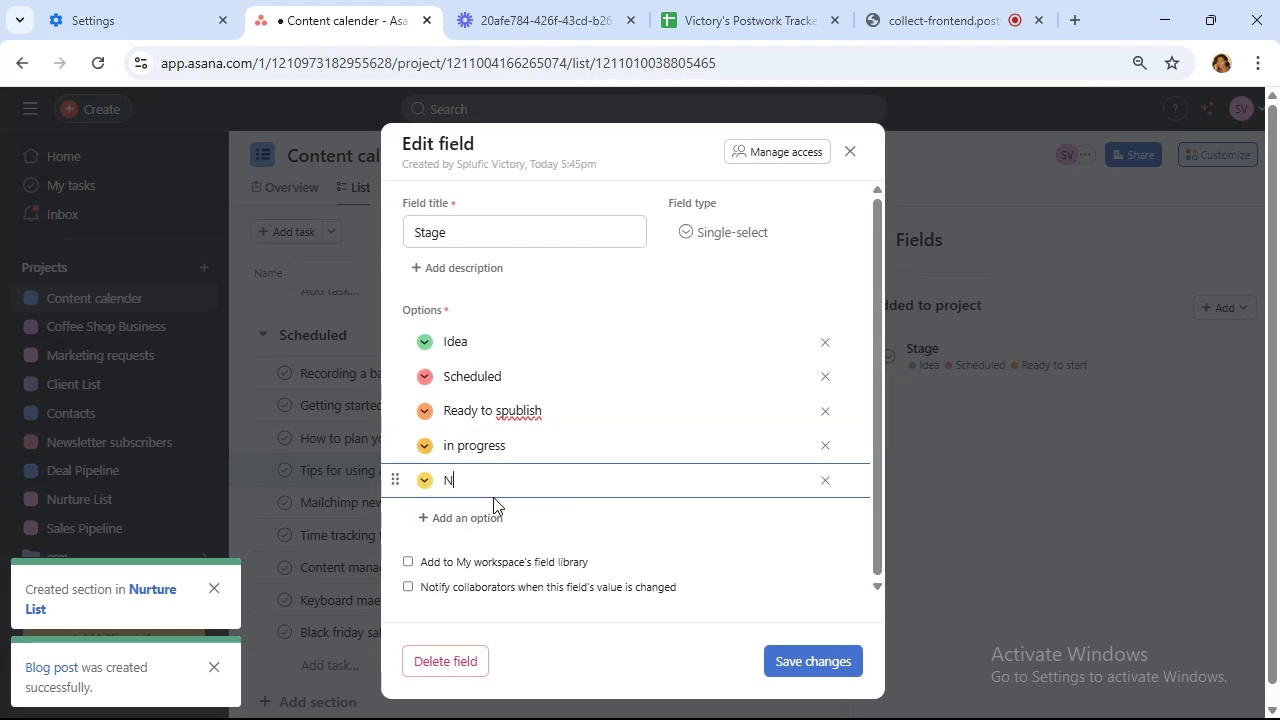 
key(Slash)
 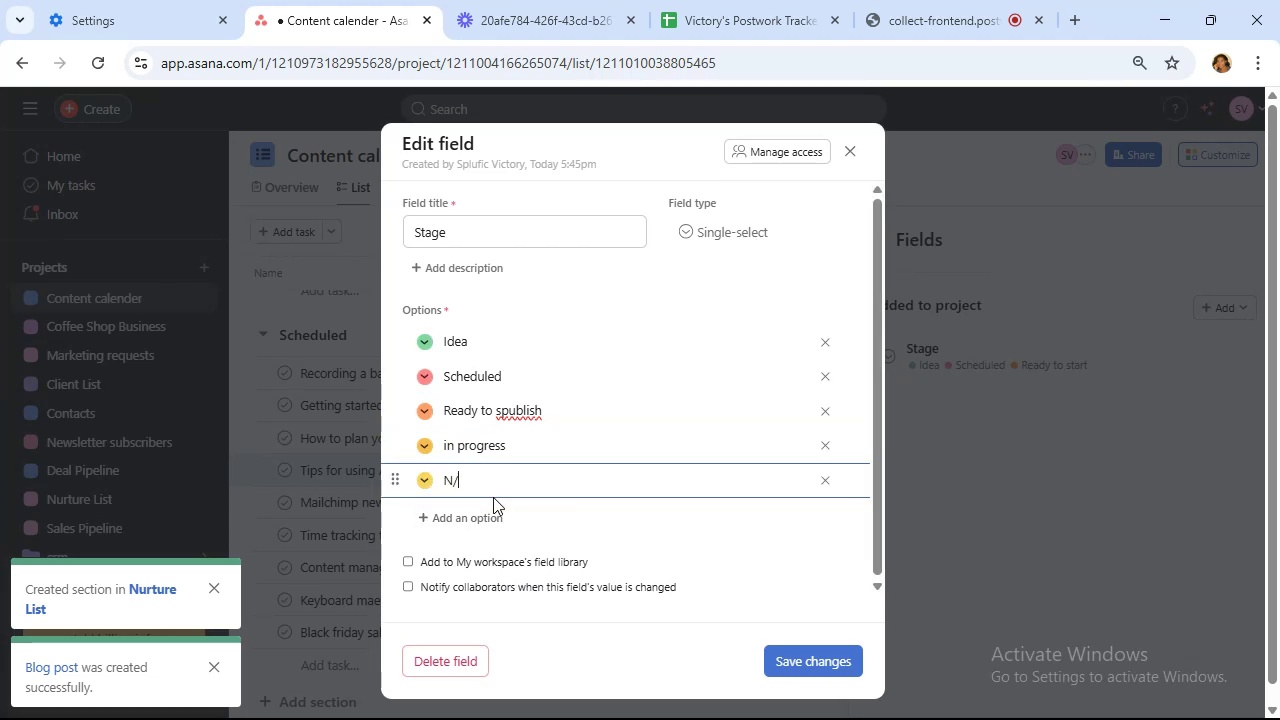 
key(Shift+A)
 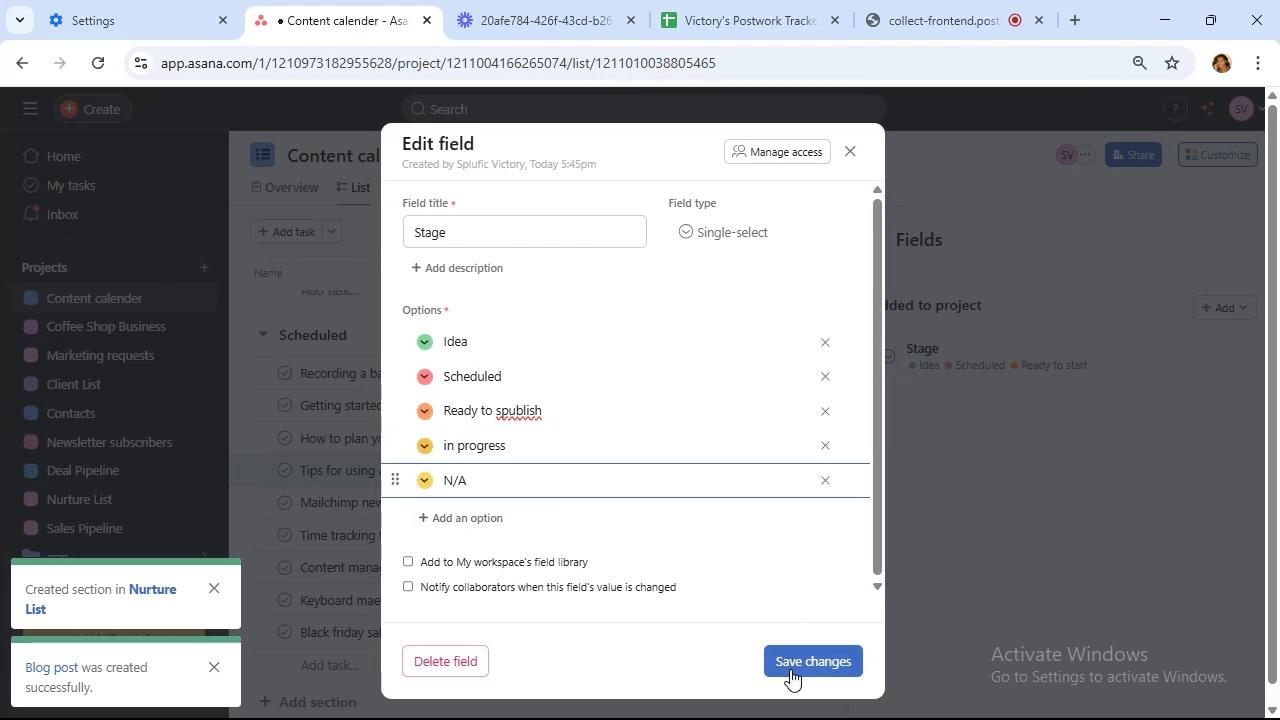 
left_click([502, 412])
 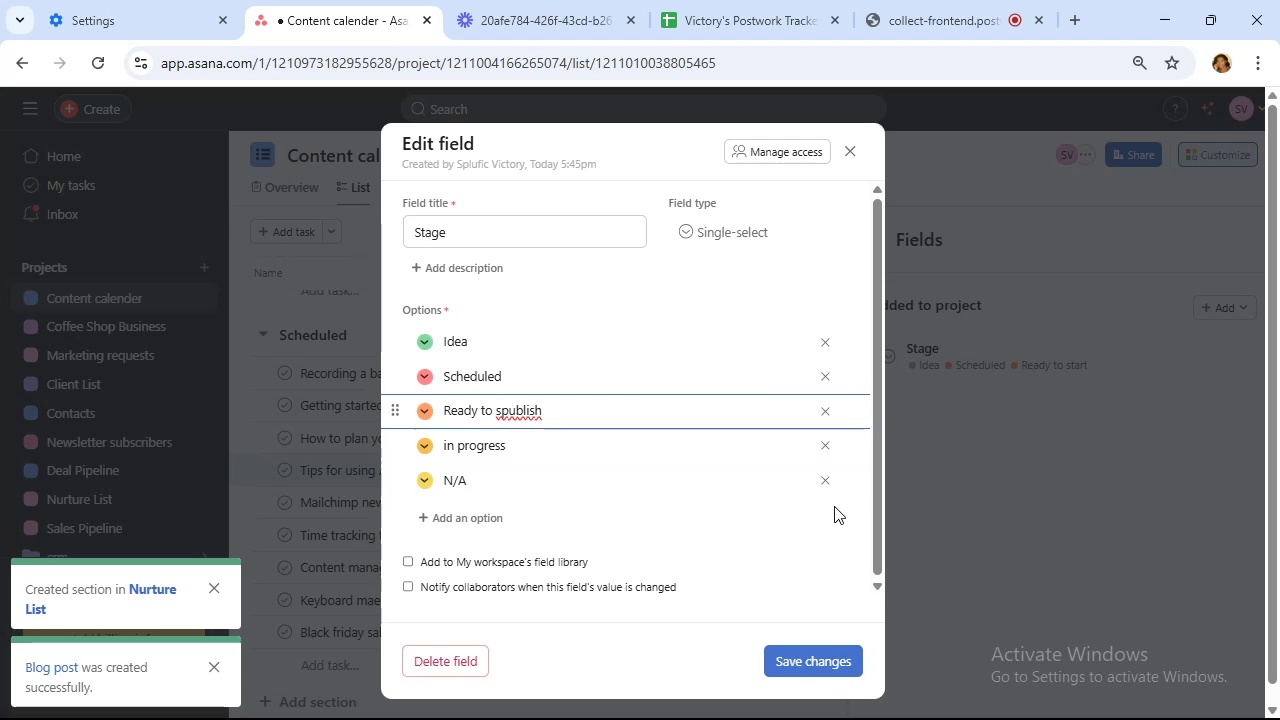 
key(Backspace)
 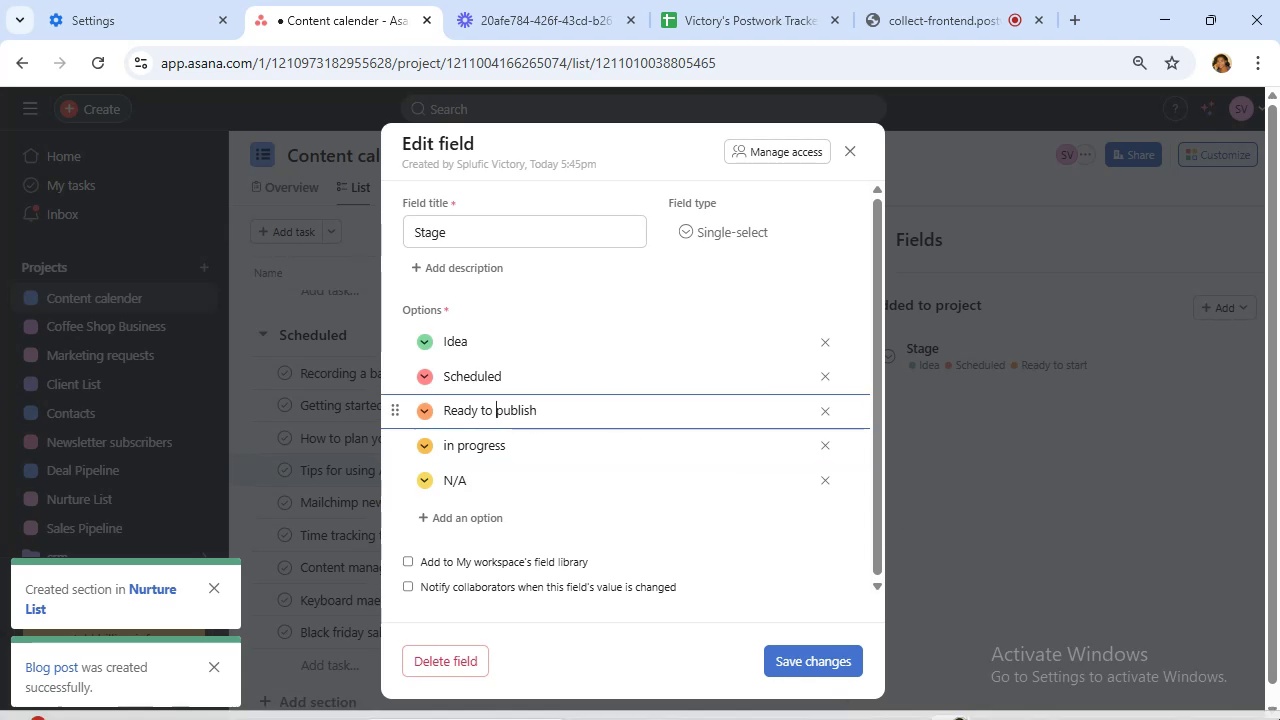 
mouse_move([1297, 692])
 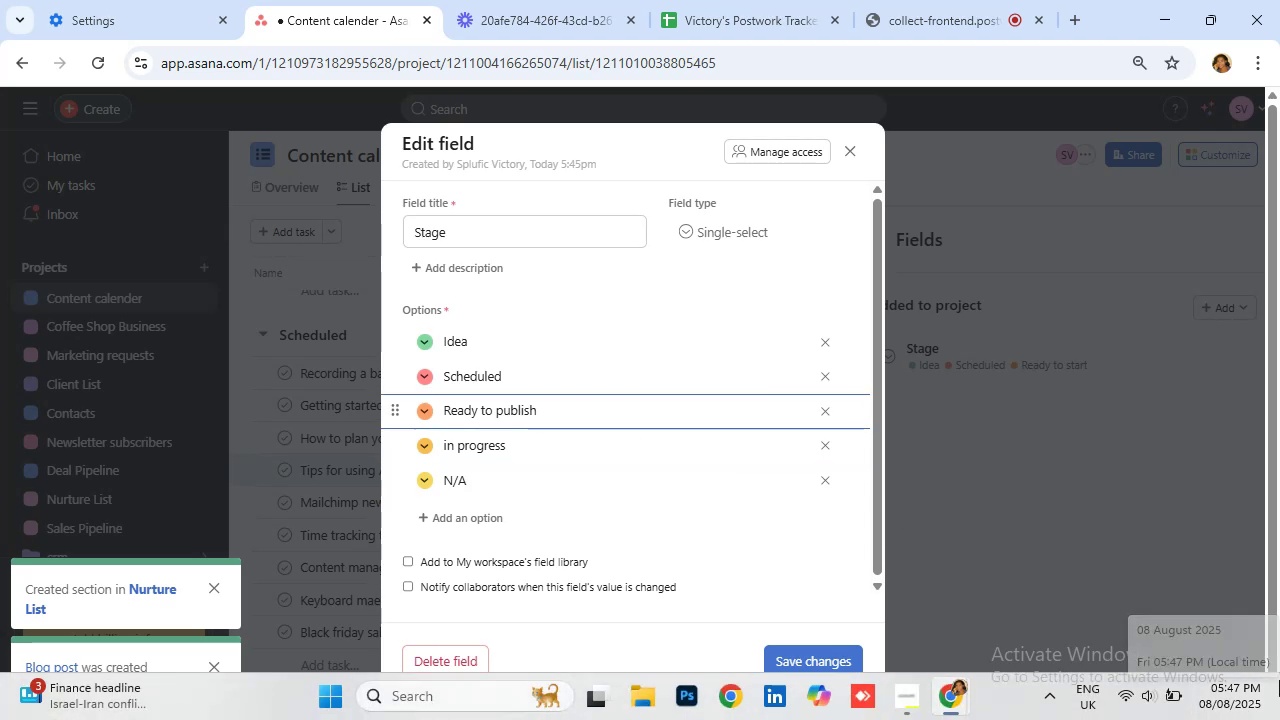 
mouse_move([1302, 723])
 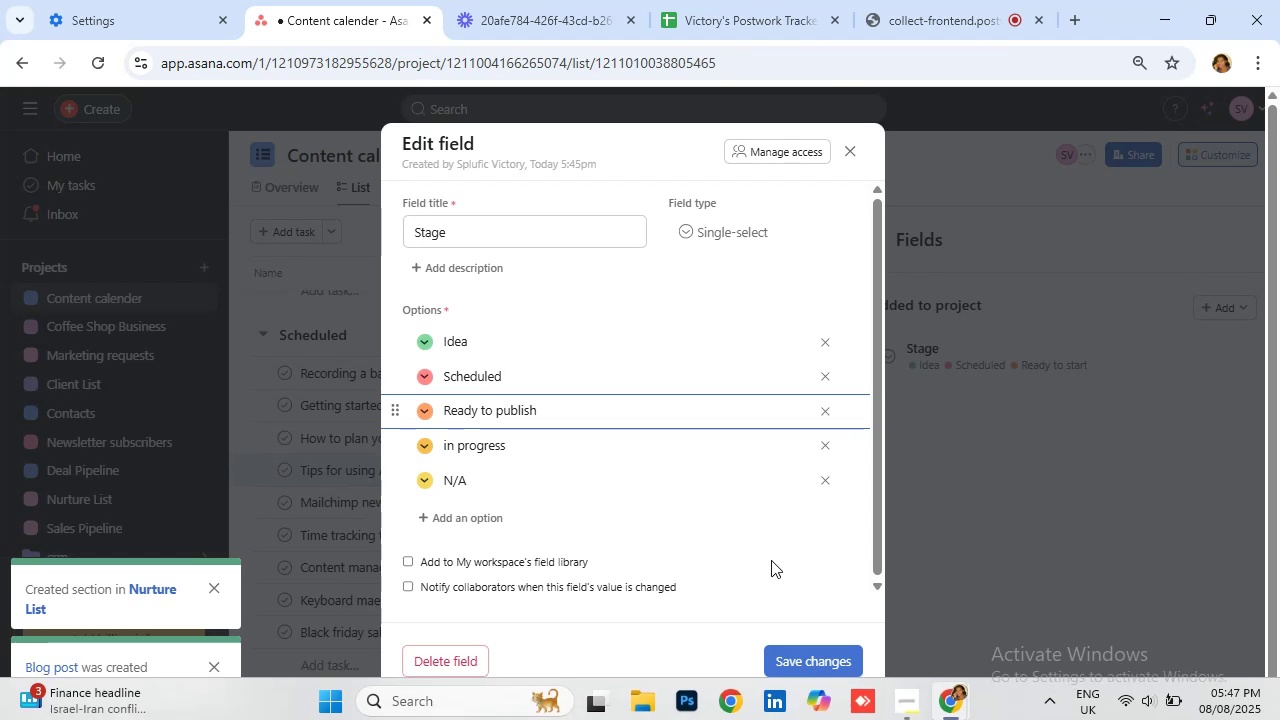 
left_click([806, 662])
 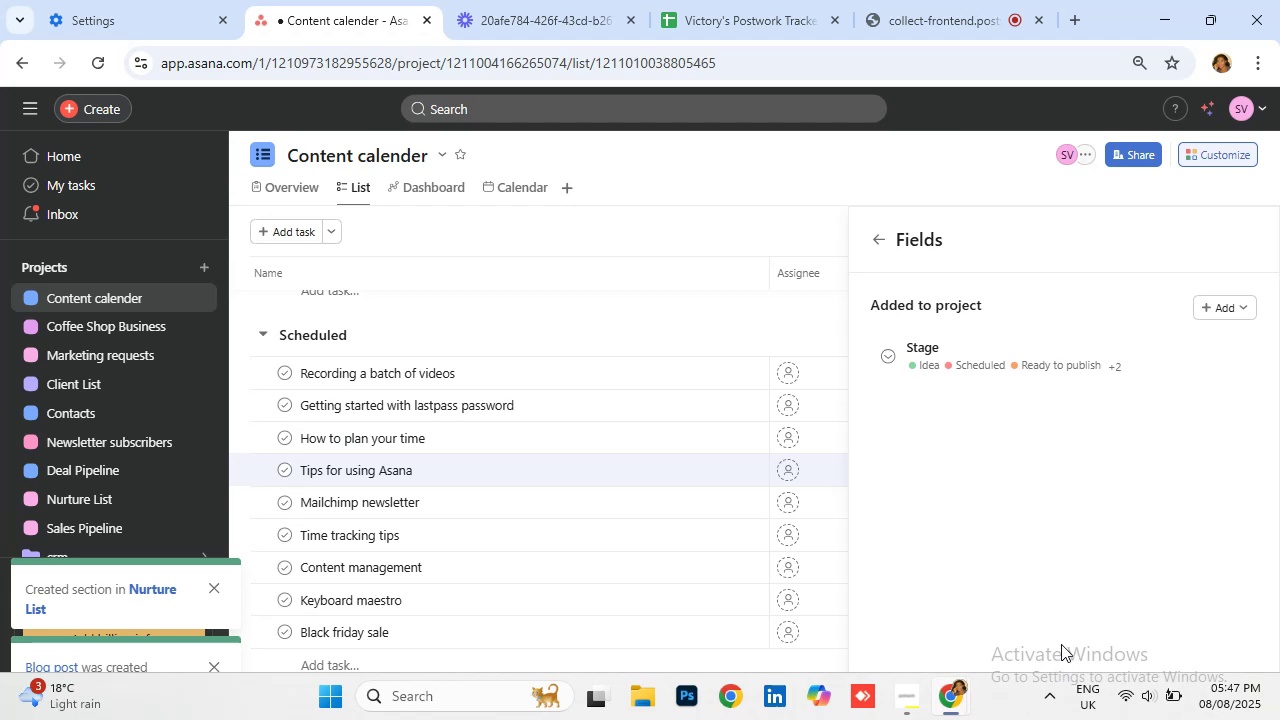 
wait(16.86)
 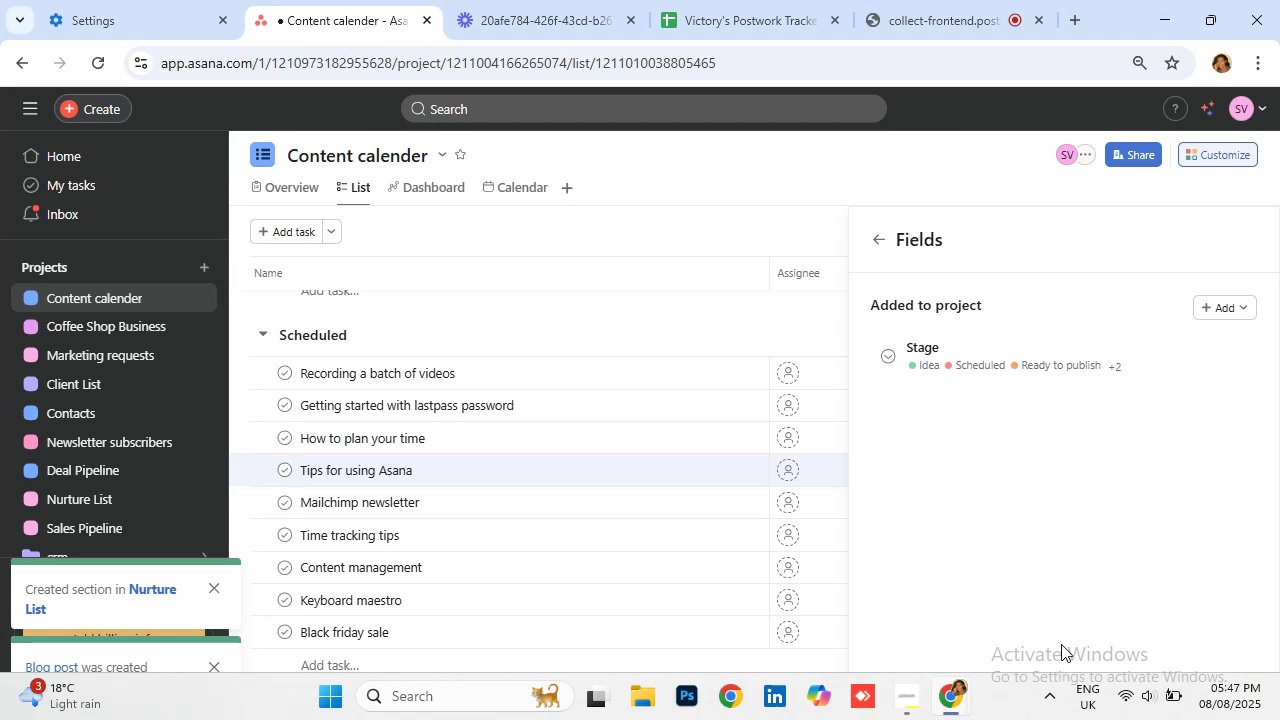 
left_click([1221, 306])
 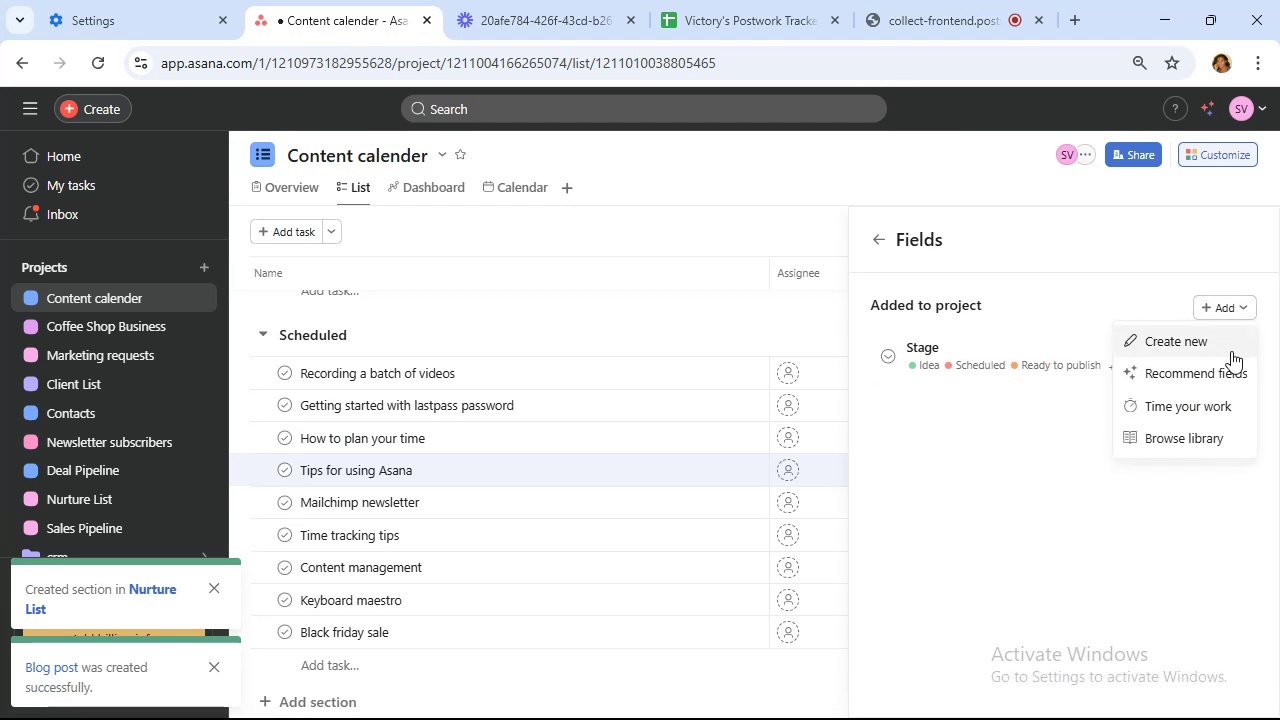 
left_click([1231, 351])
 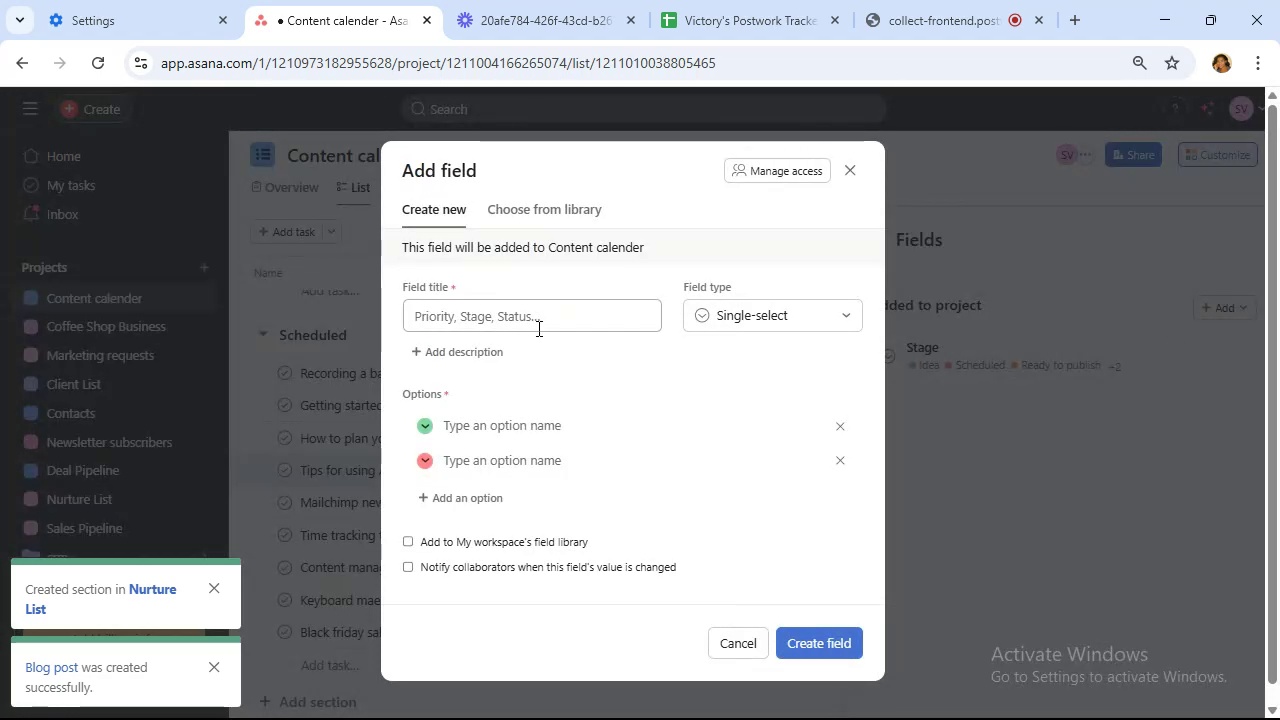 
left_click([538, 328])
 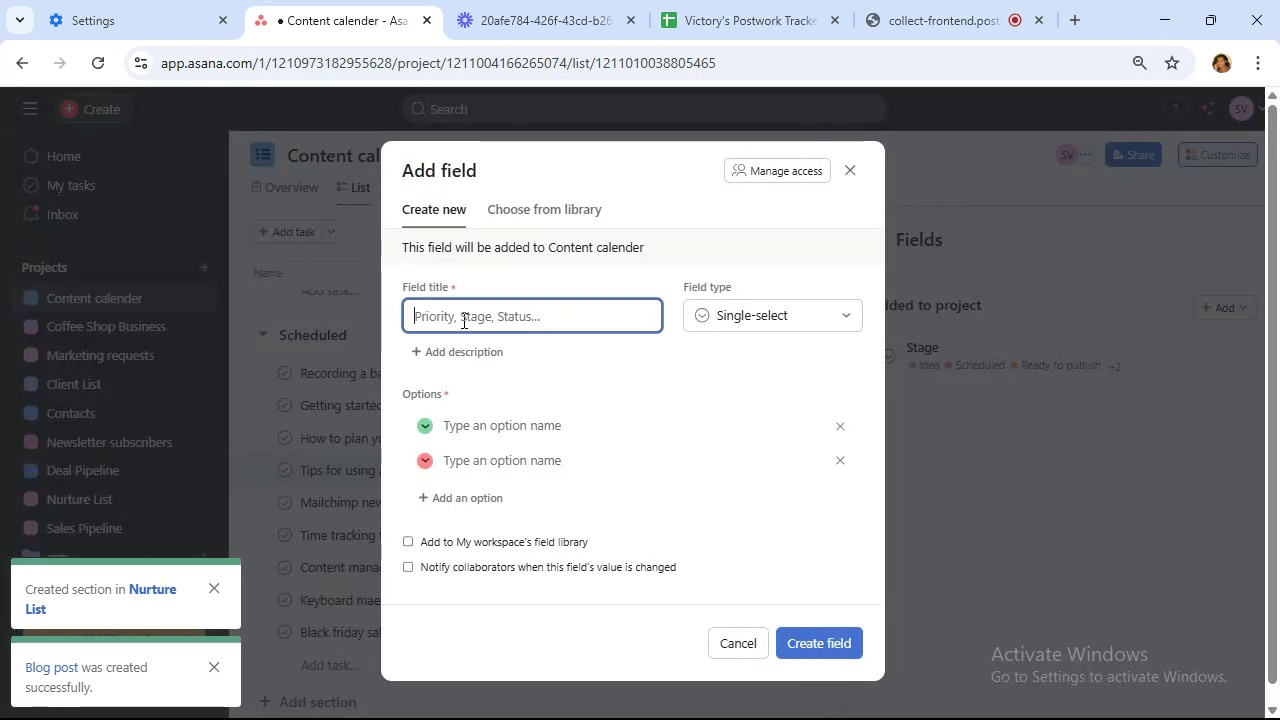 
type(Category)
 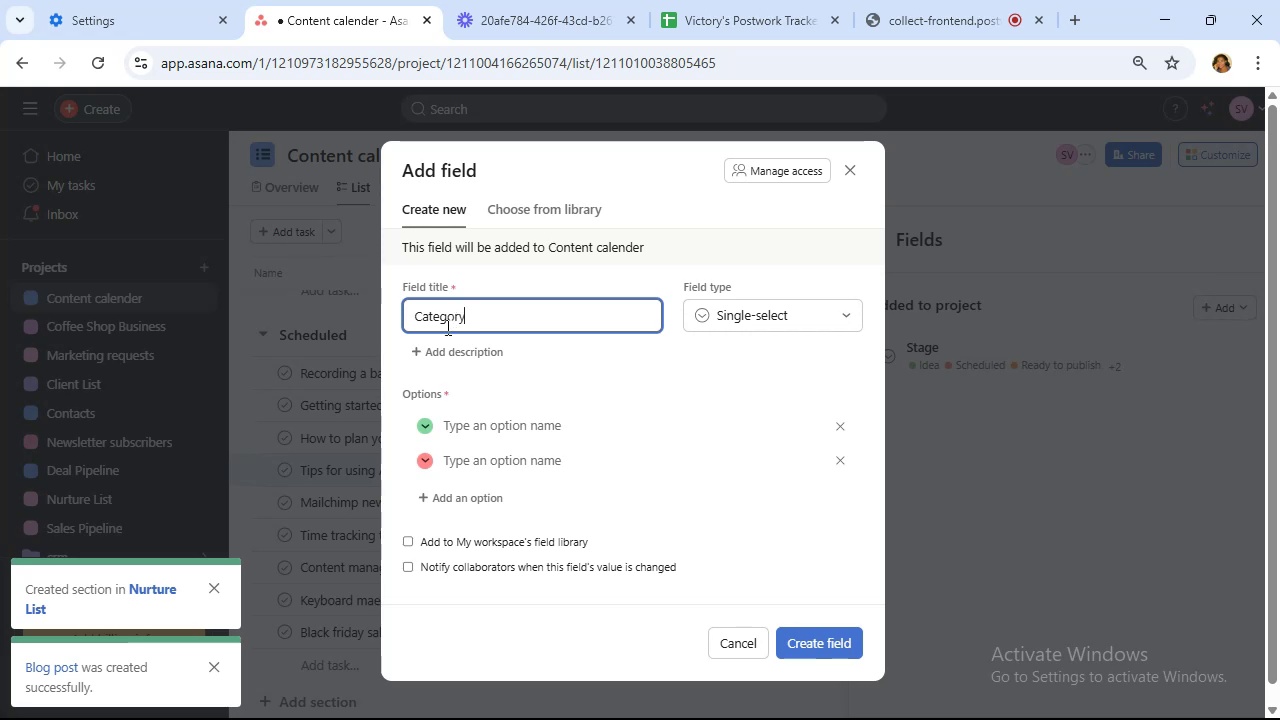 
left_click([531, 431])
 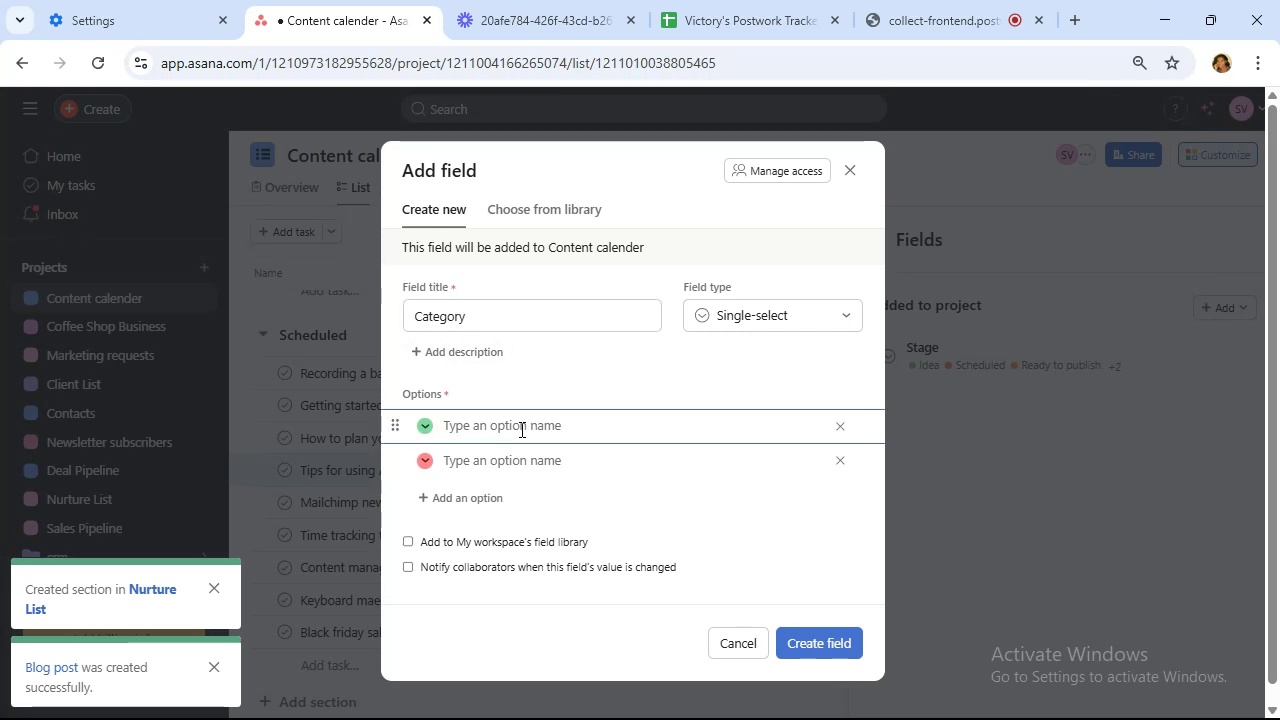 
wait(5.53)
 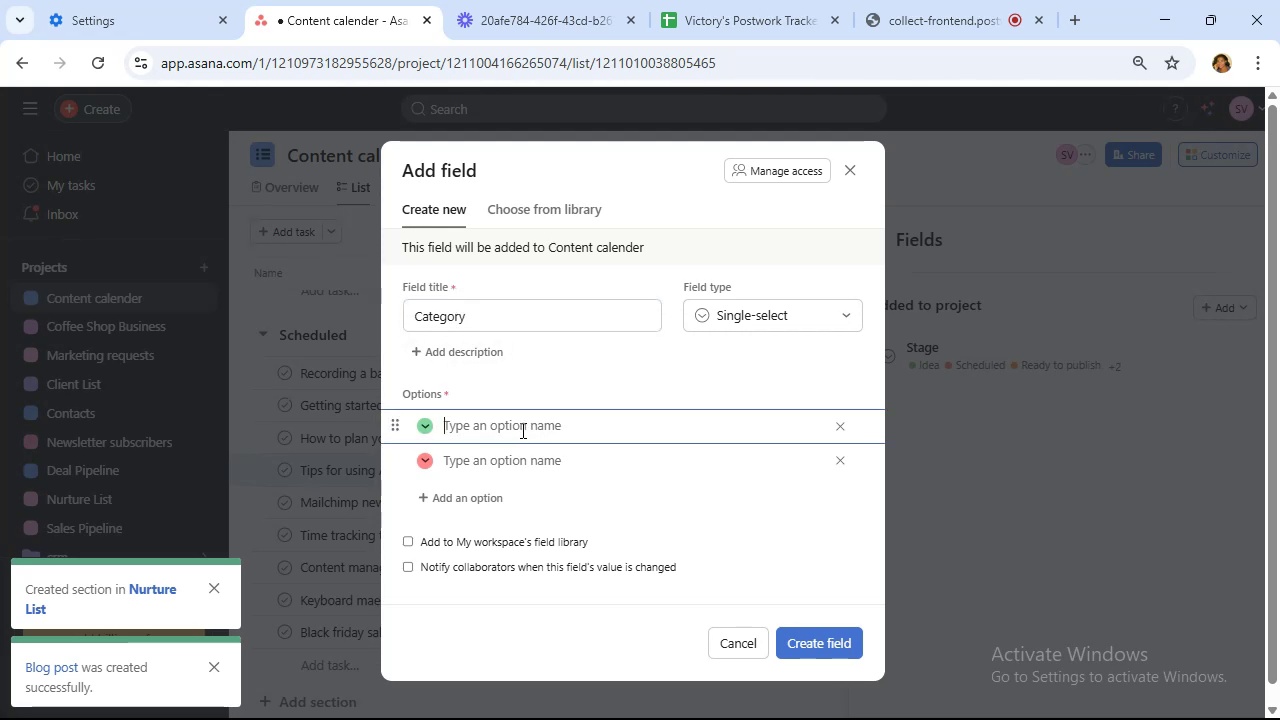 
key(Shift+N)
 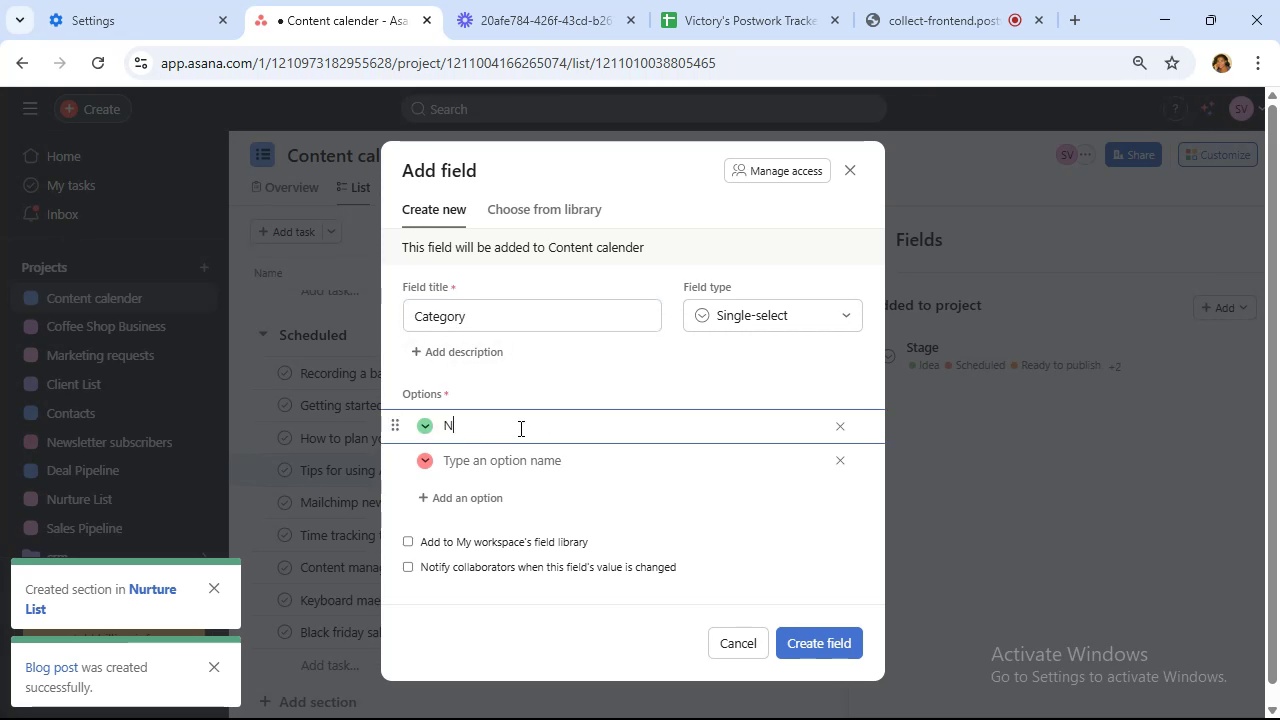 
key(Slash)
 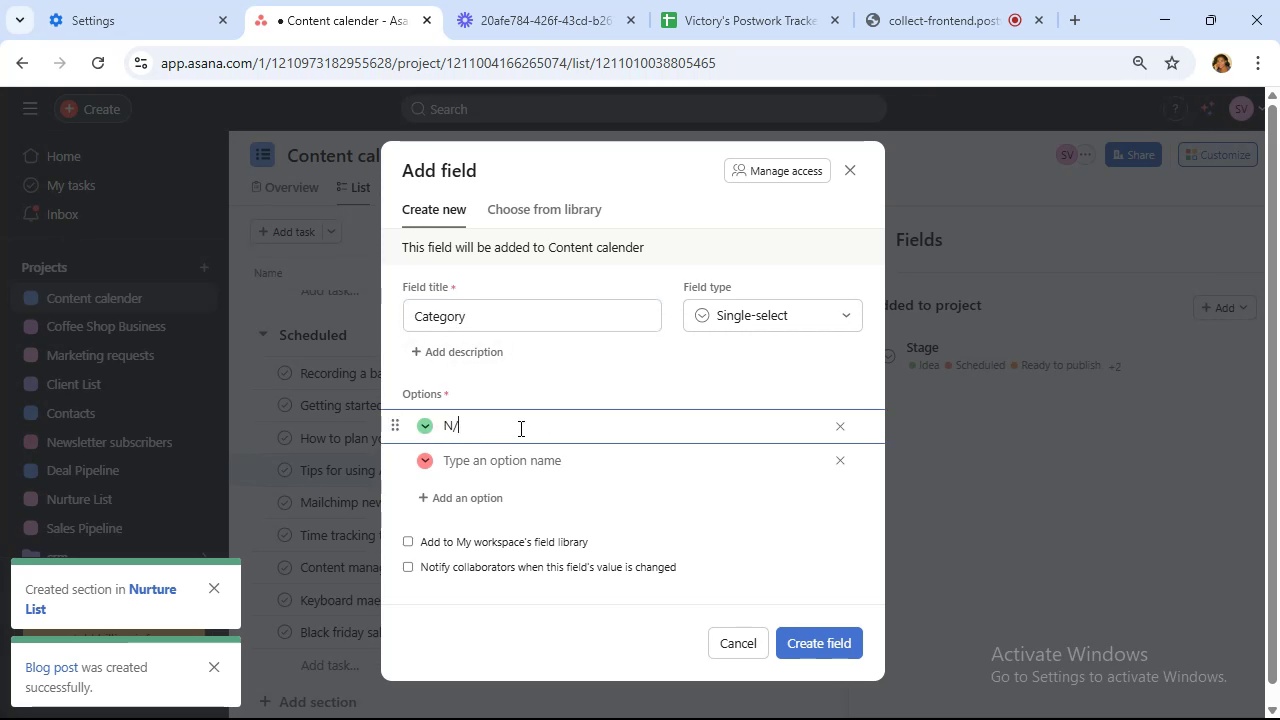 
key(Shift+A)
 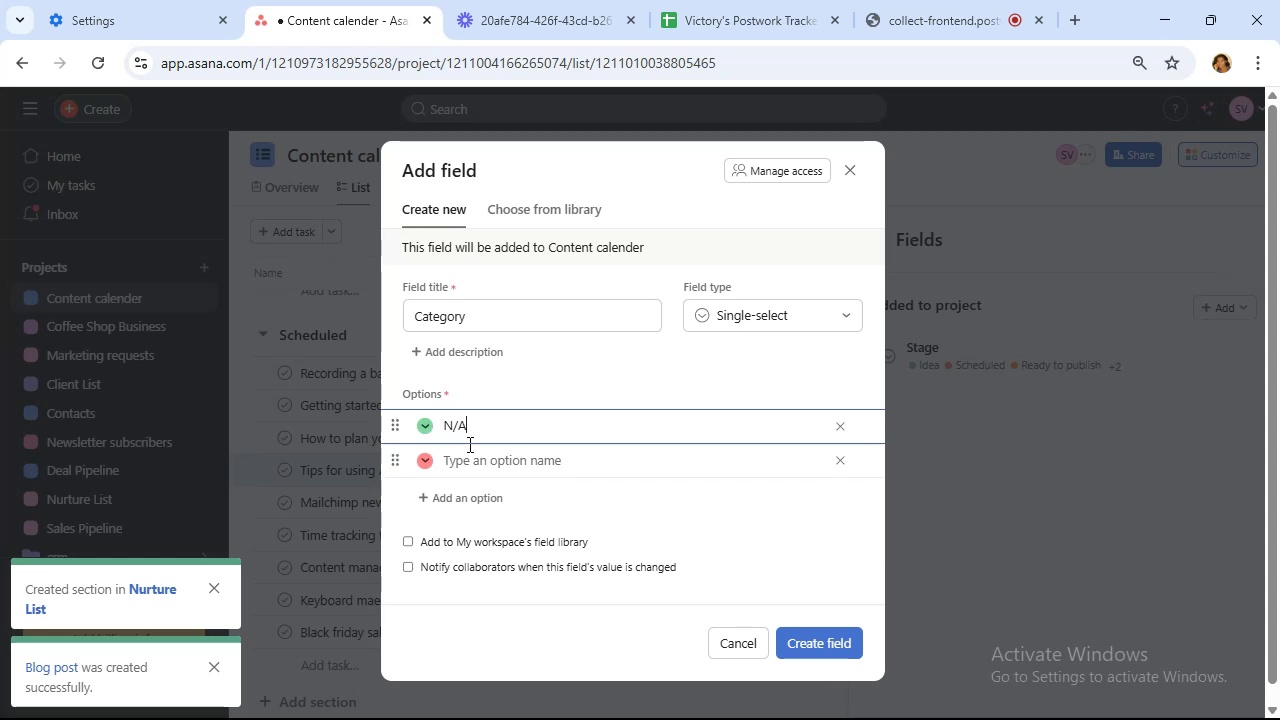 
left_click([477, 464])
 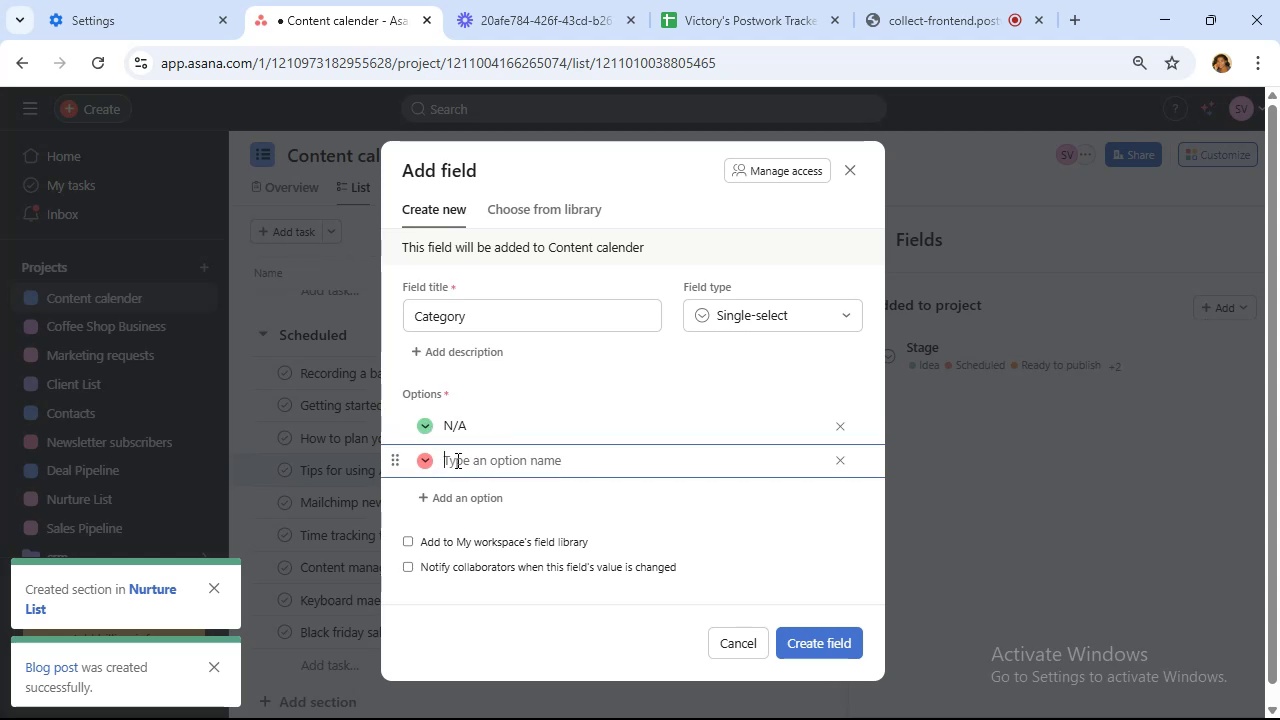 
wait(5.2)
 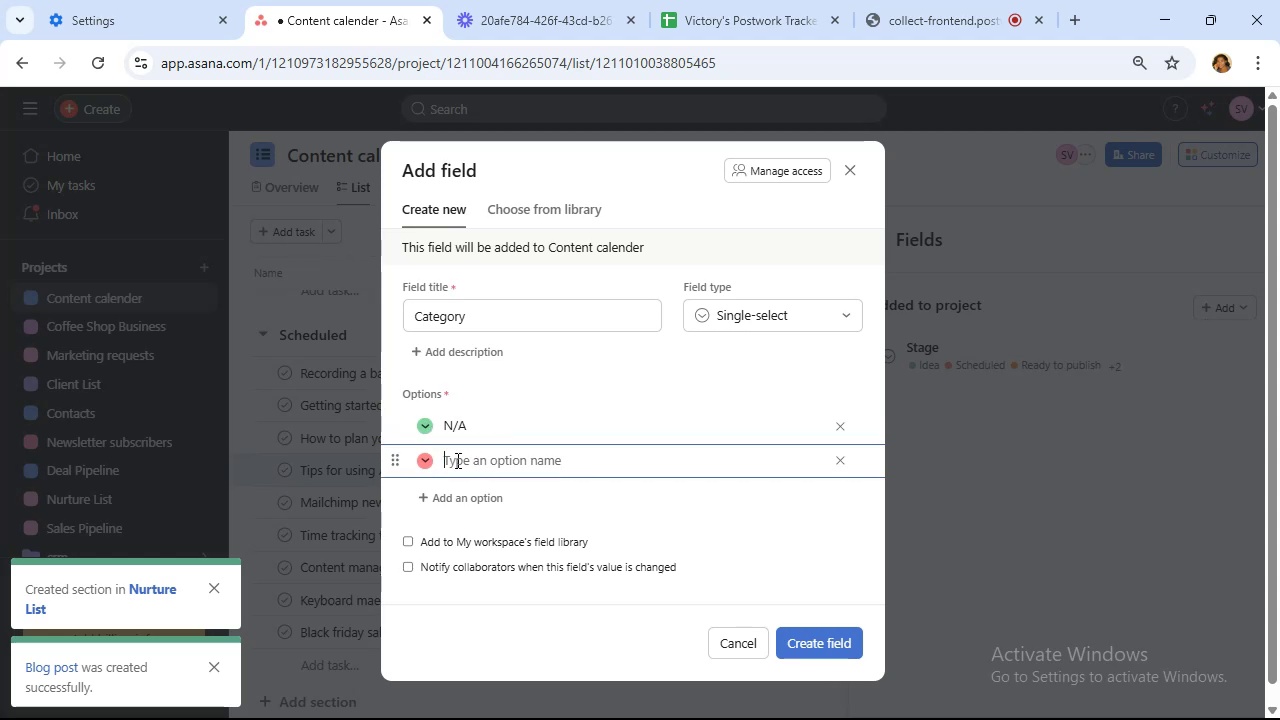 
type(Personal)
 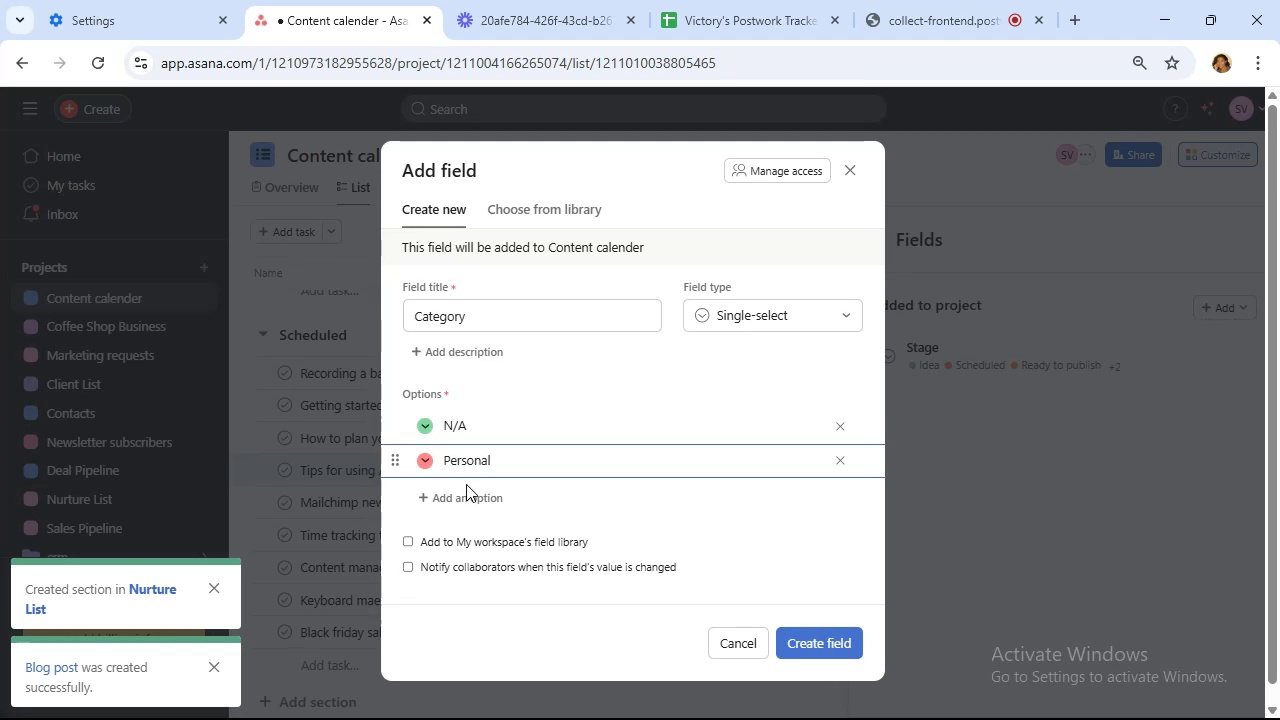 
left_click([473, 495])
 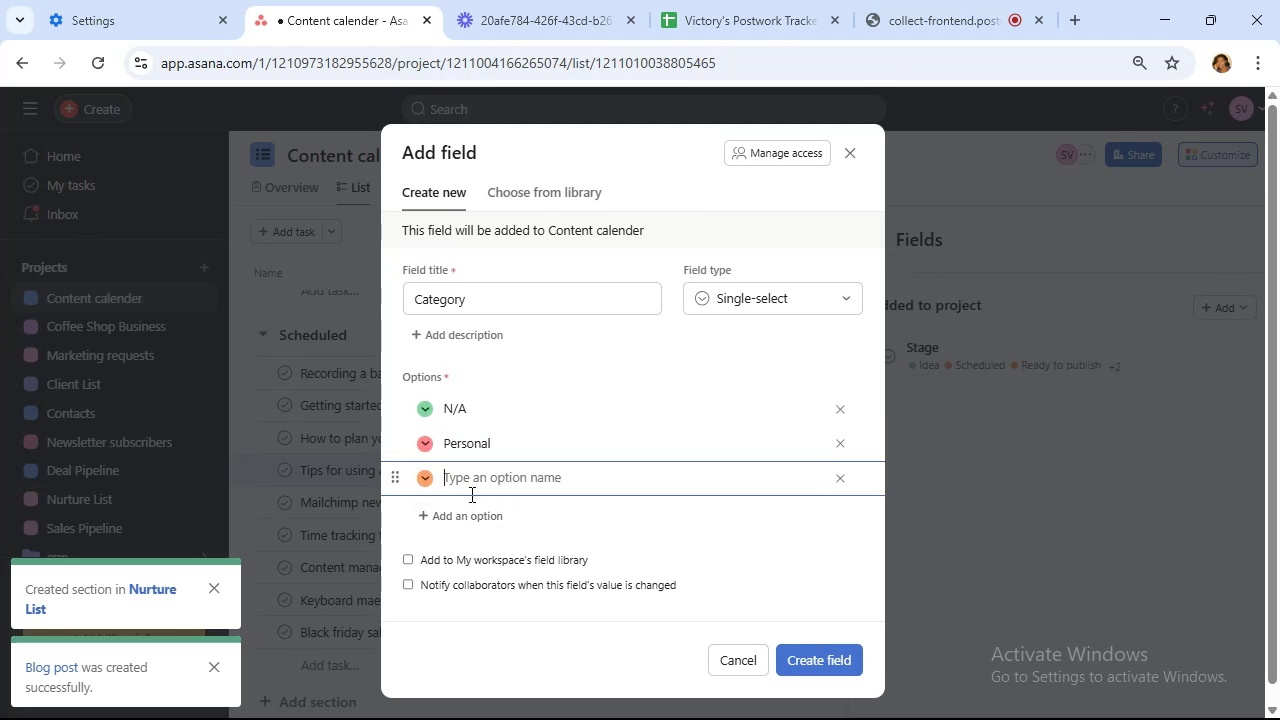 
wait(10.13)
 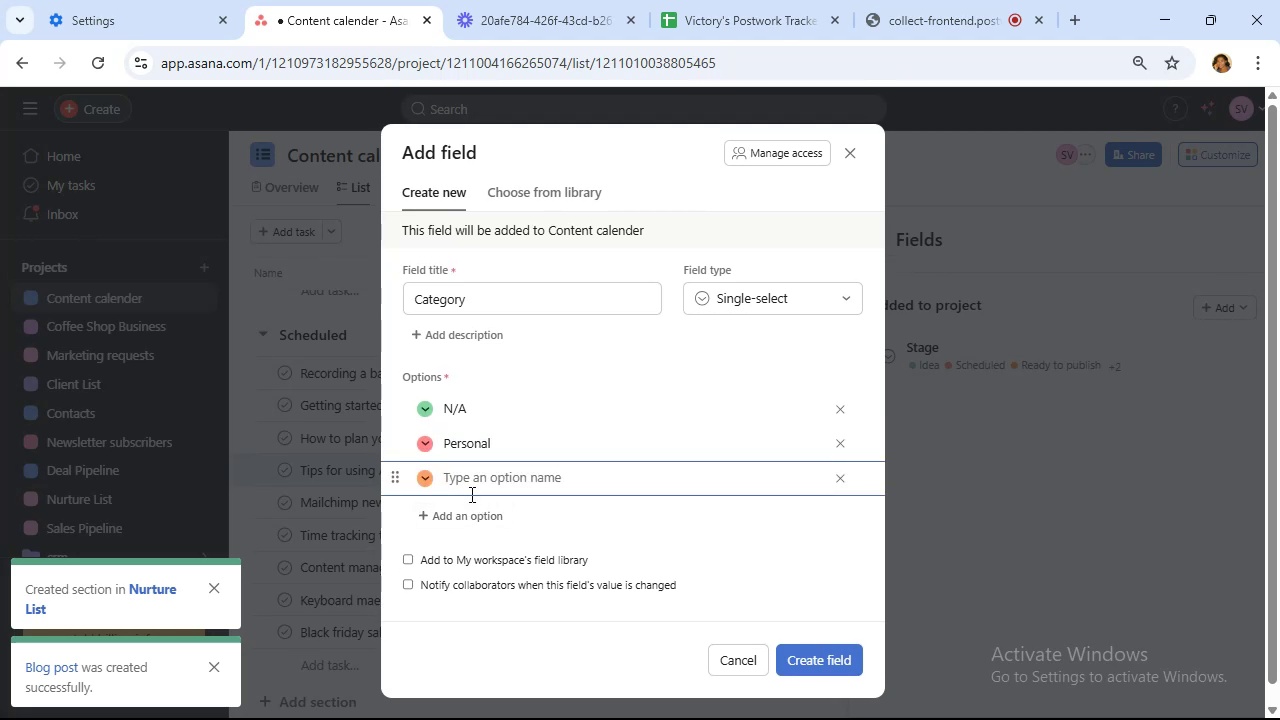 
type(Business)
 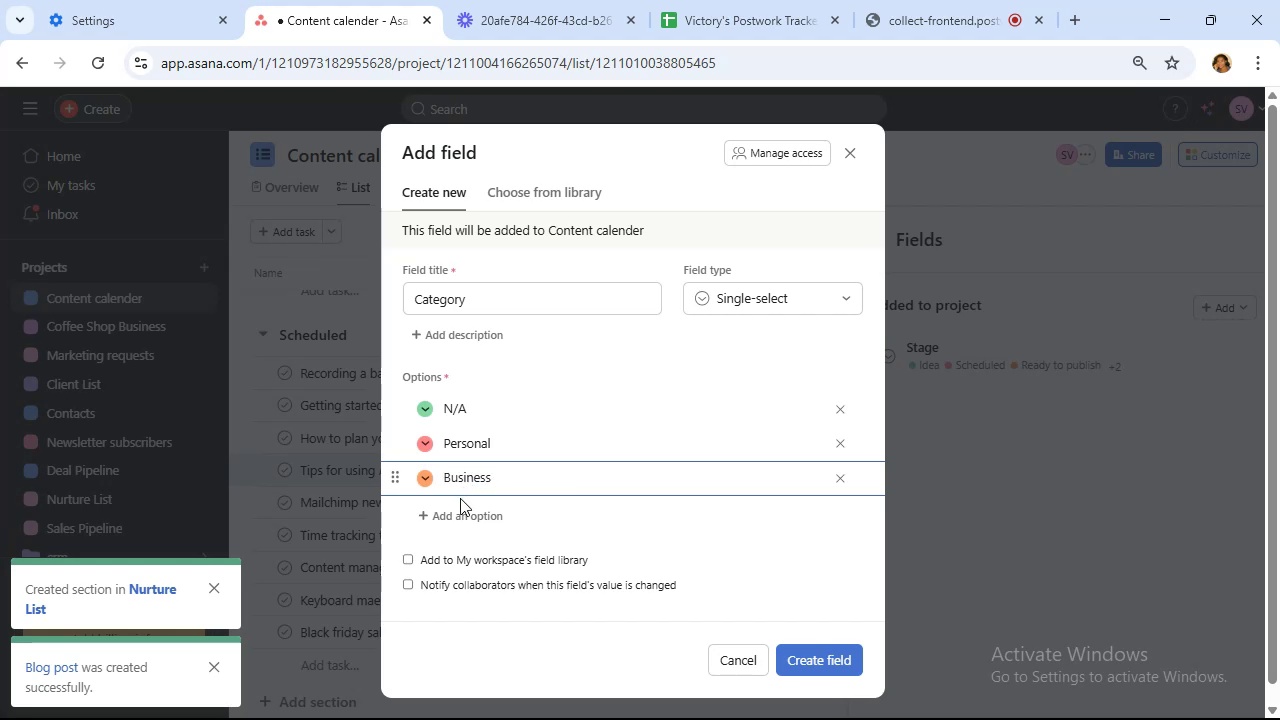 
left_click([459, 508])
 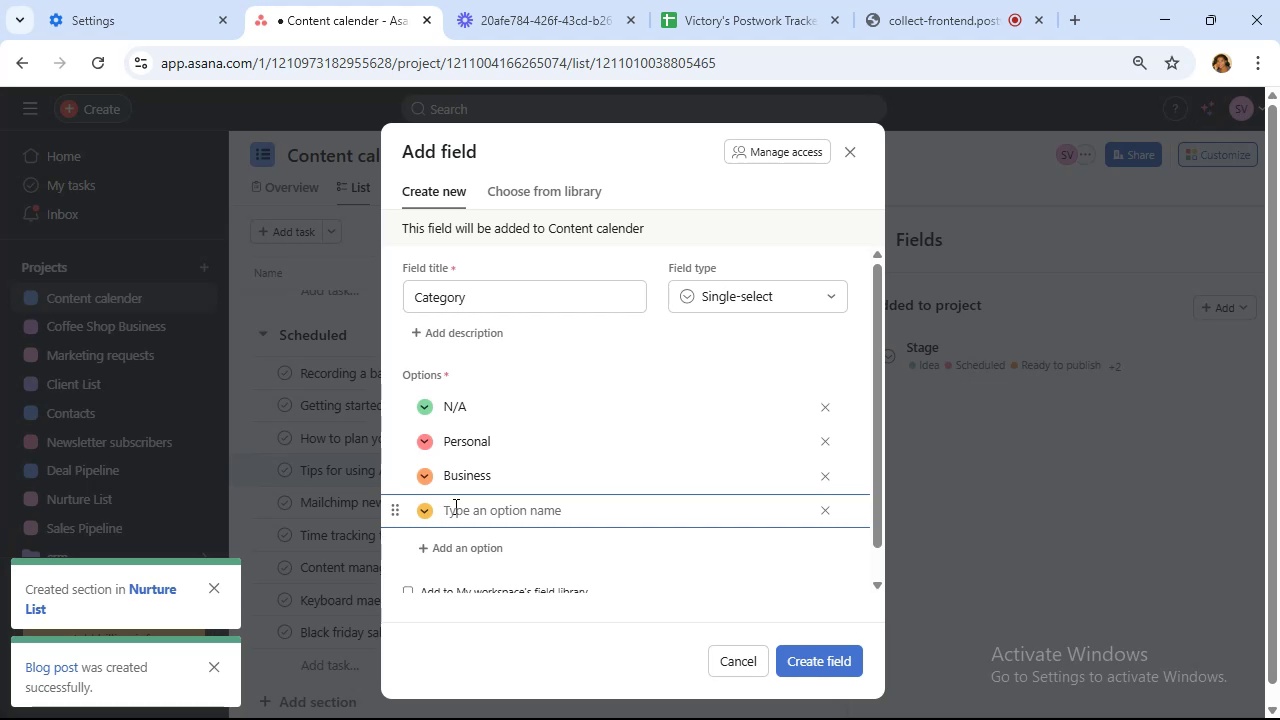 
type(Productivity)
 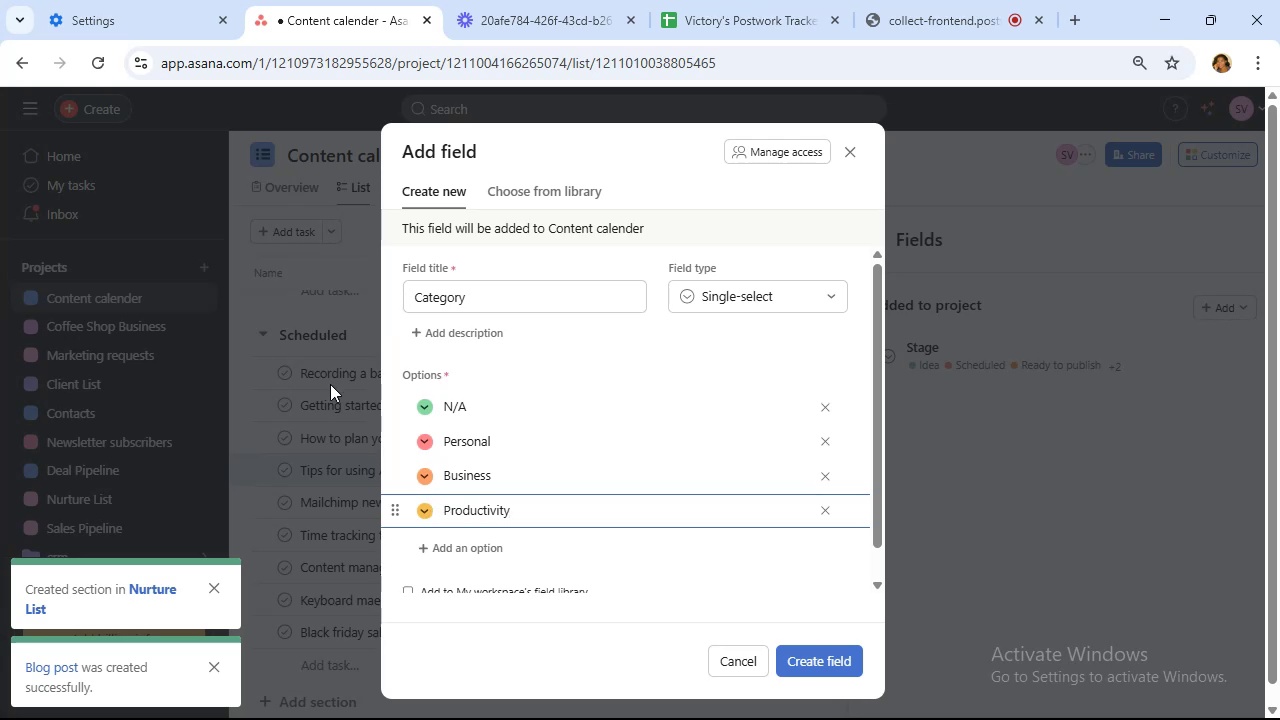 
wait(5.23)
 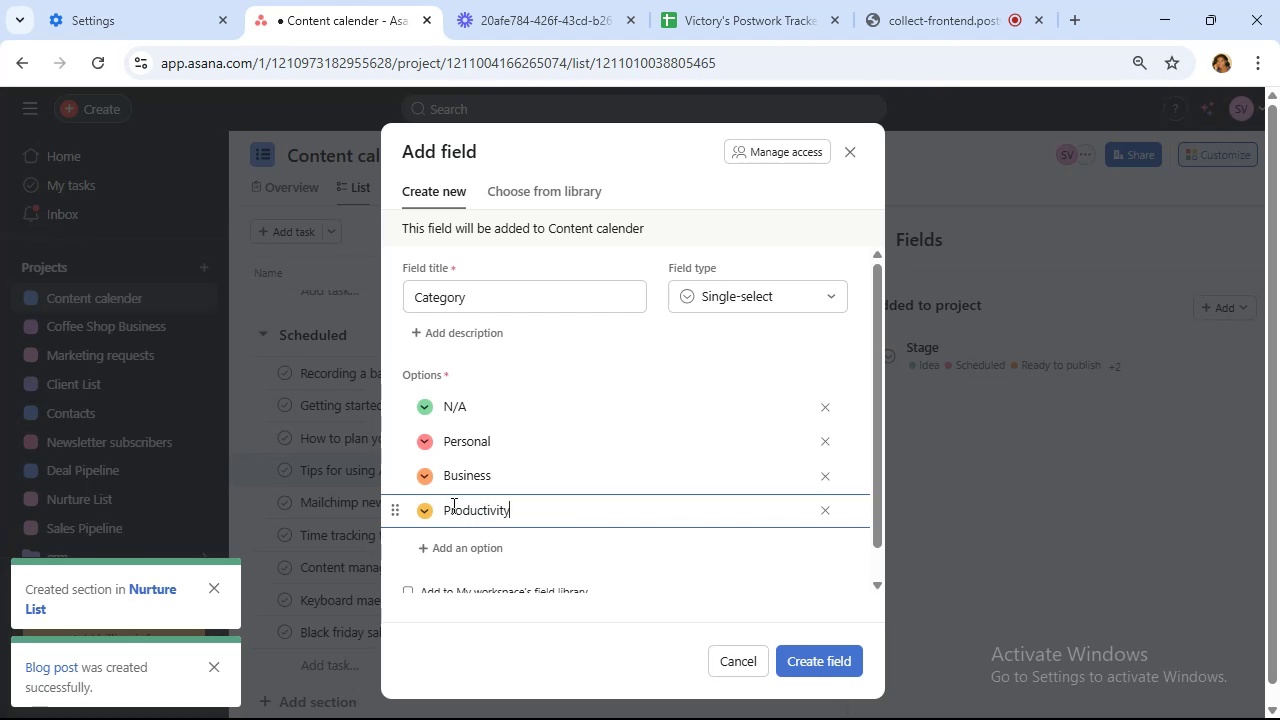 
left_click([427, 506])
 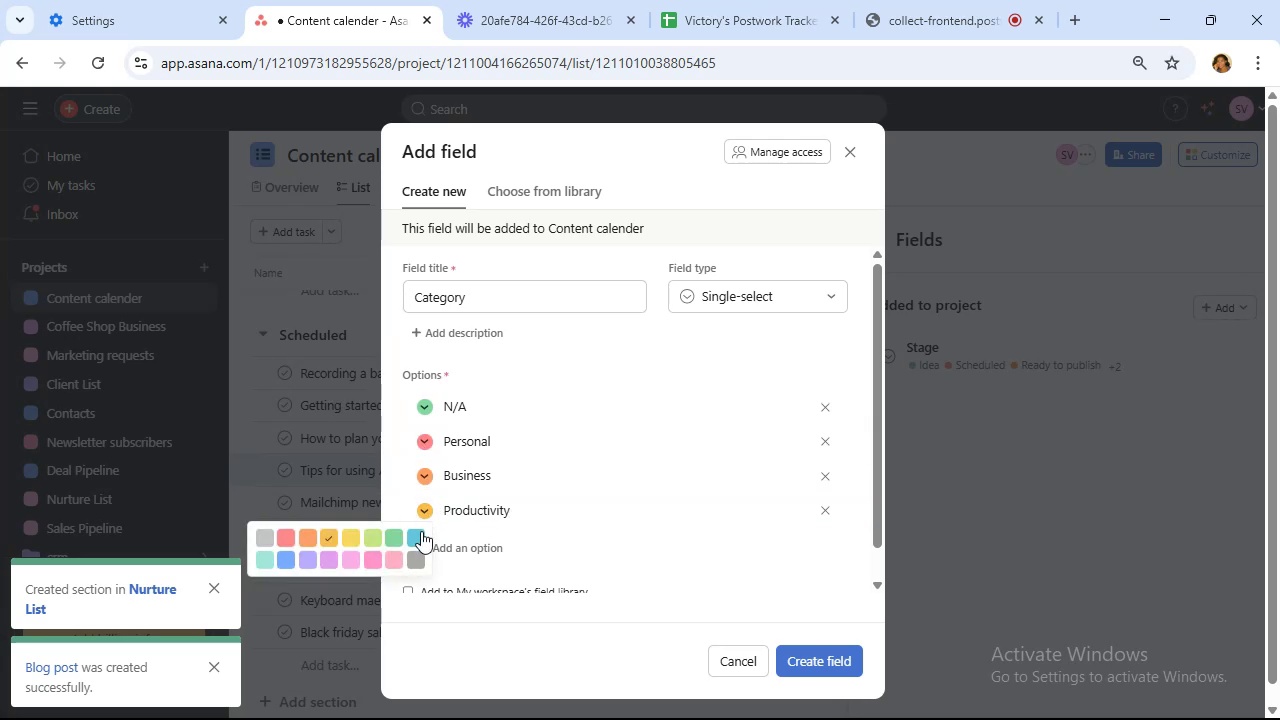 
left_click([420, 534])
 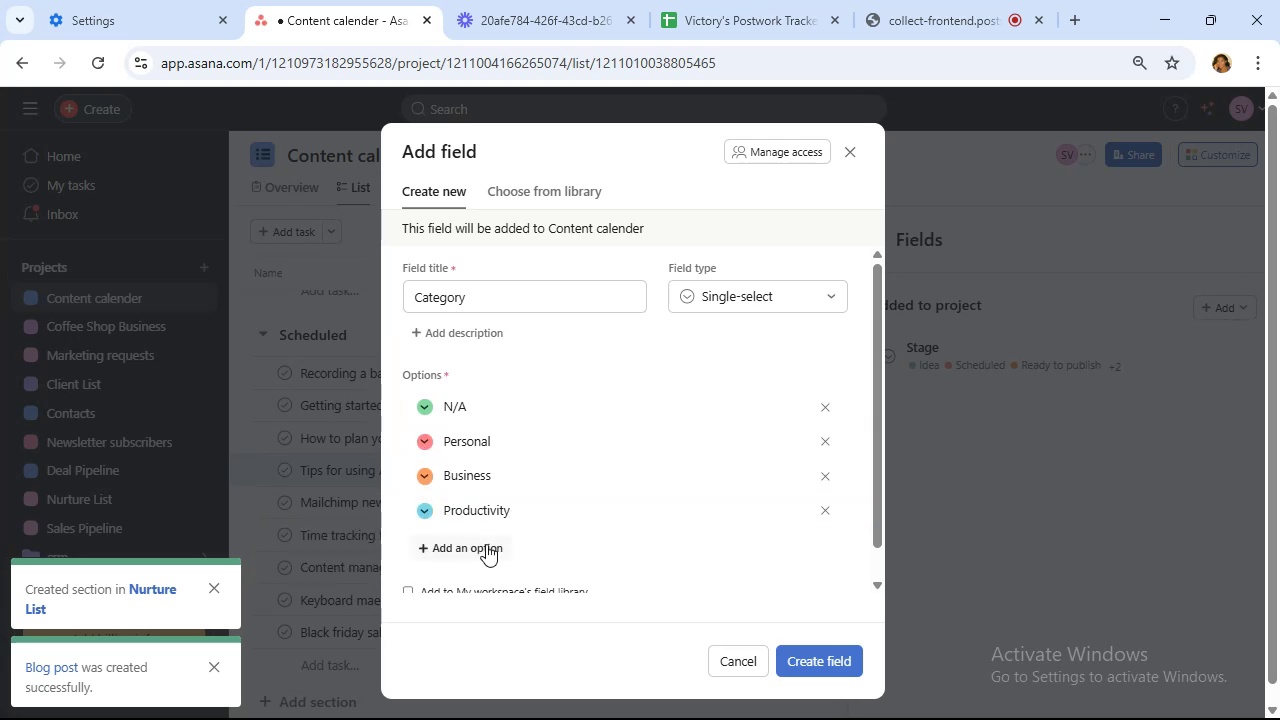 
left_click([486, 544])
 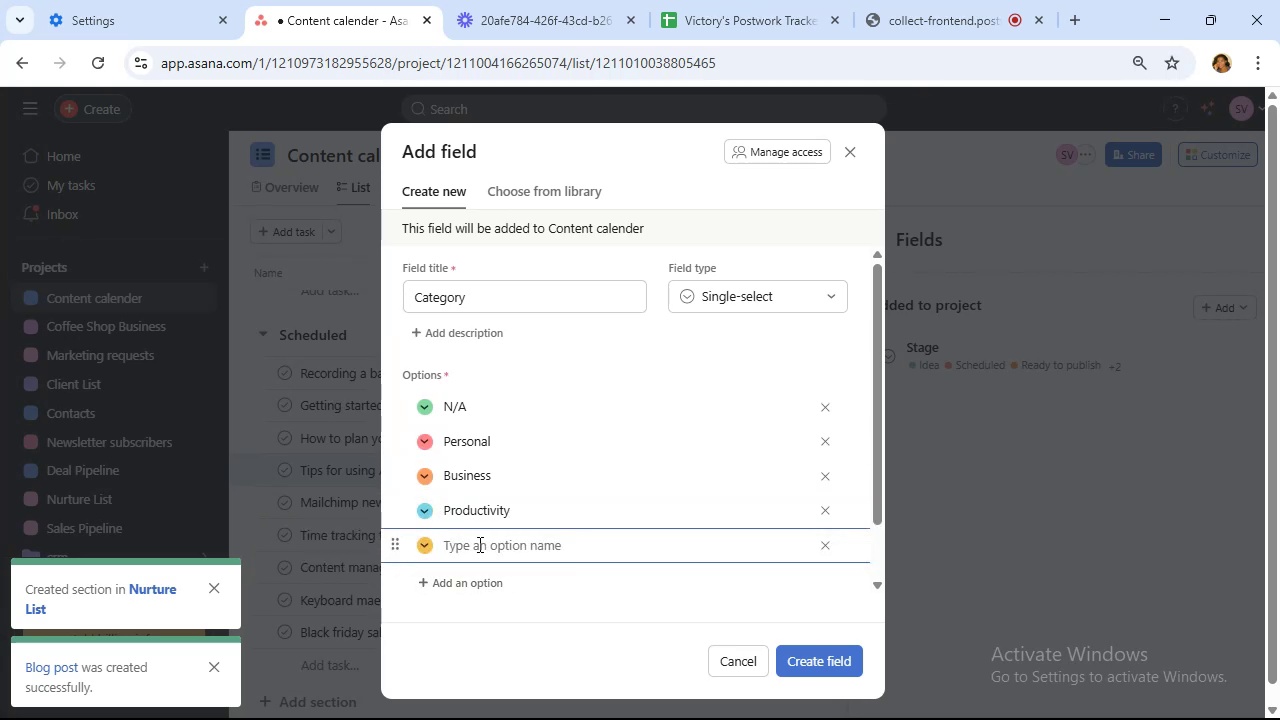 
wait(5.5)
 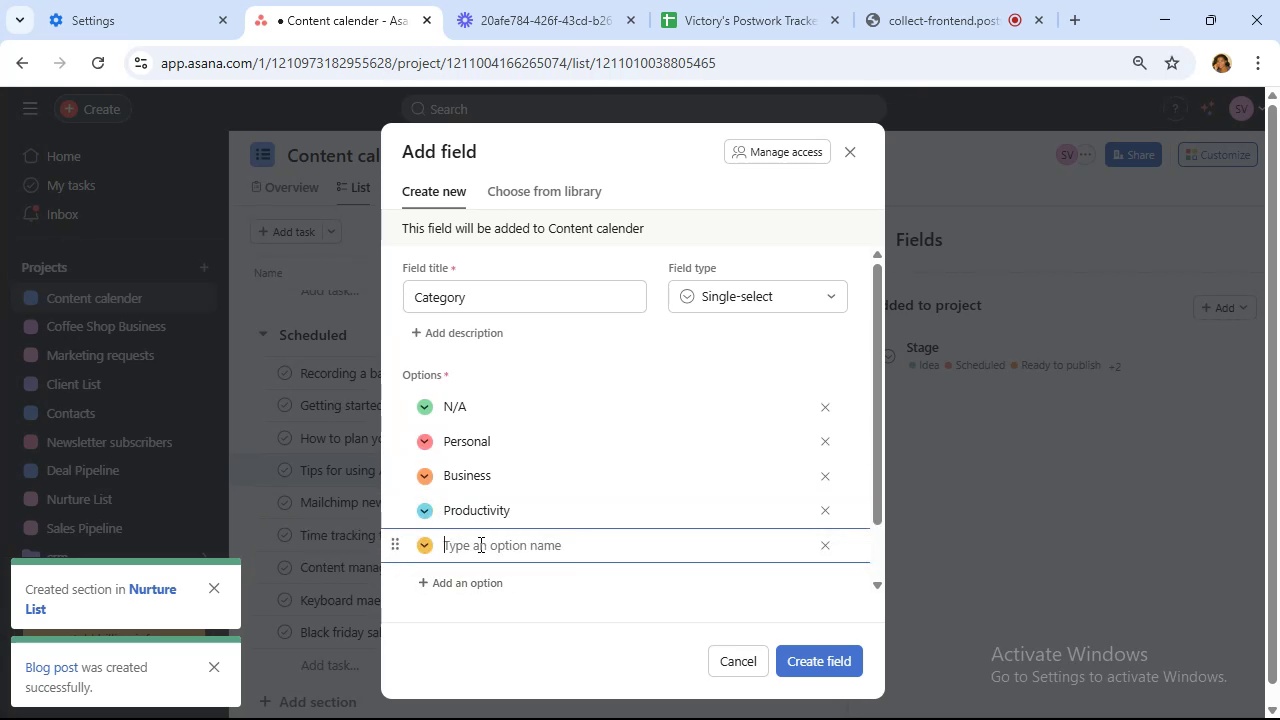 
type(Self improvement)
 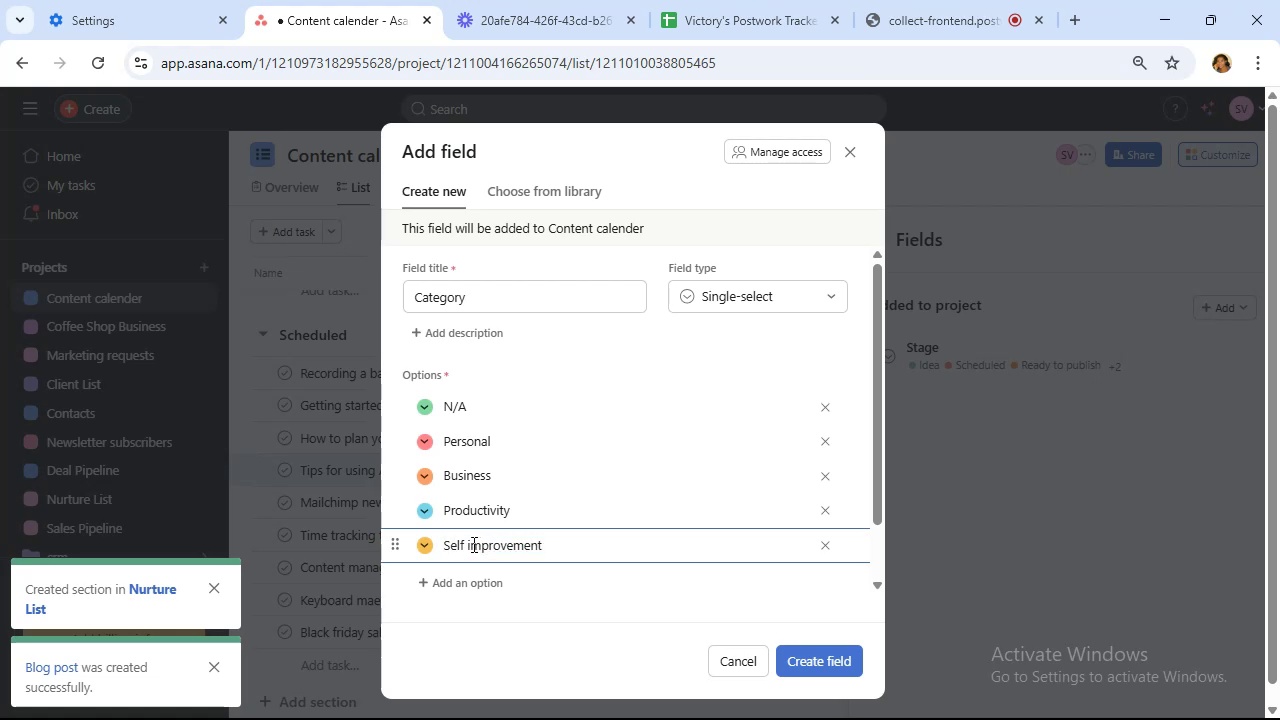 
left_click([464, 580])
 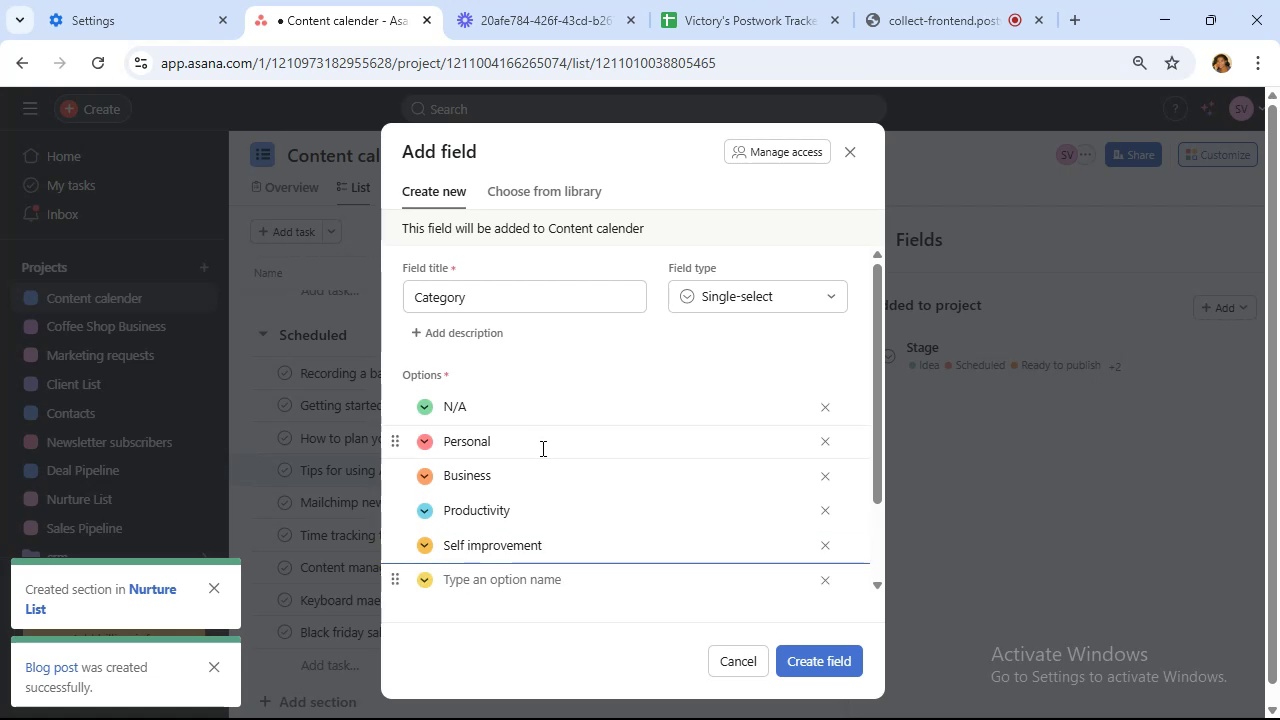 
scroll: coordinate [542, 430], scroll_direction: down, amount: 2.0
 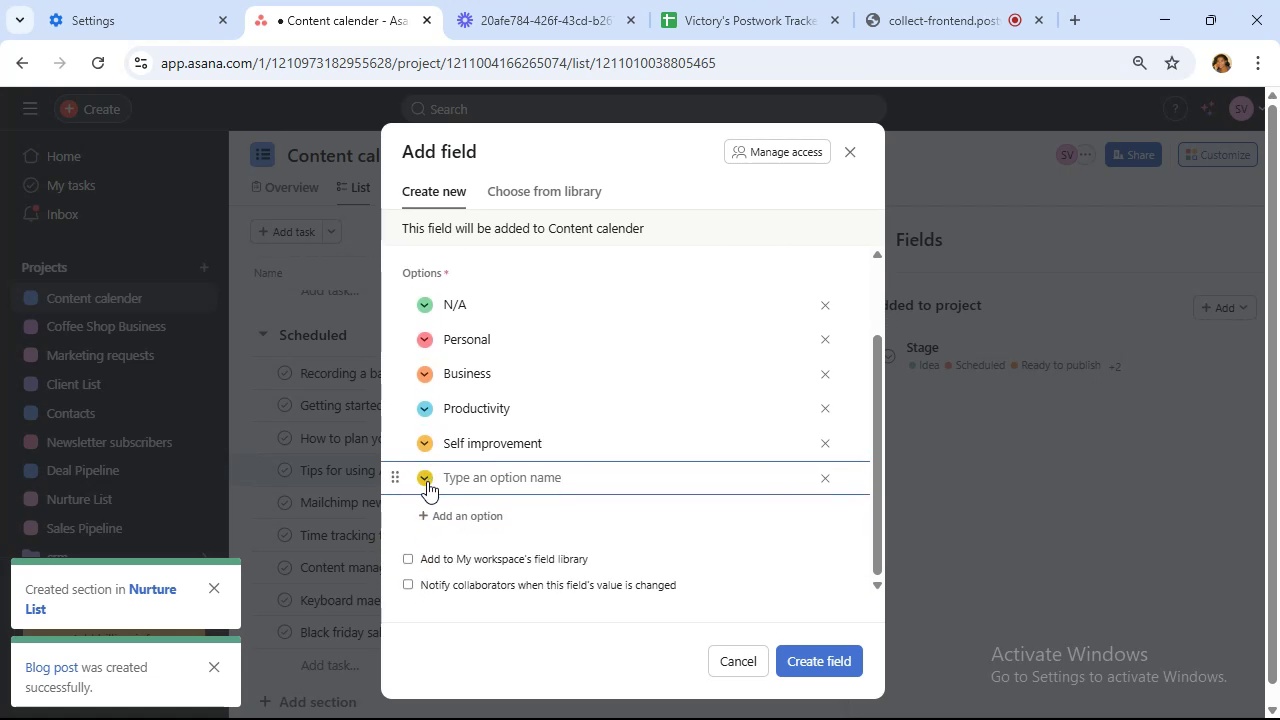 
left_click([427, 481])
 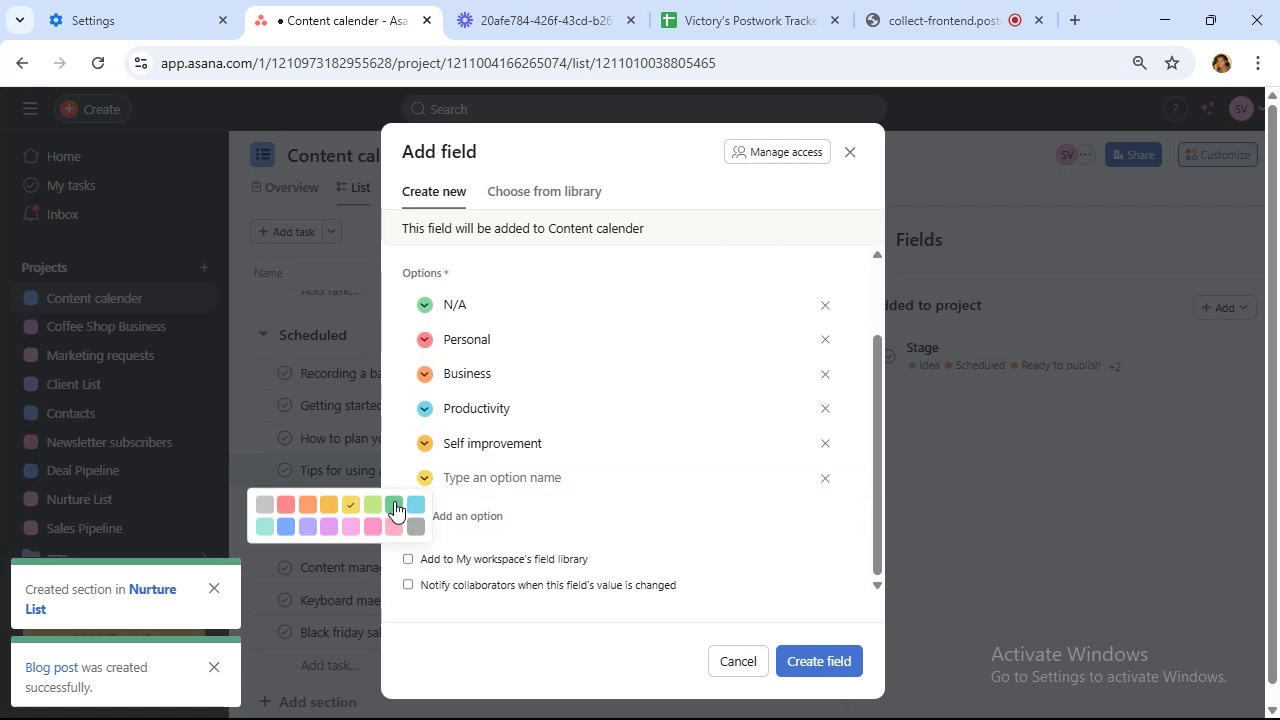 
left_click([394, 504])
 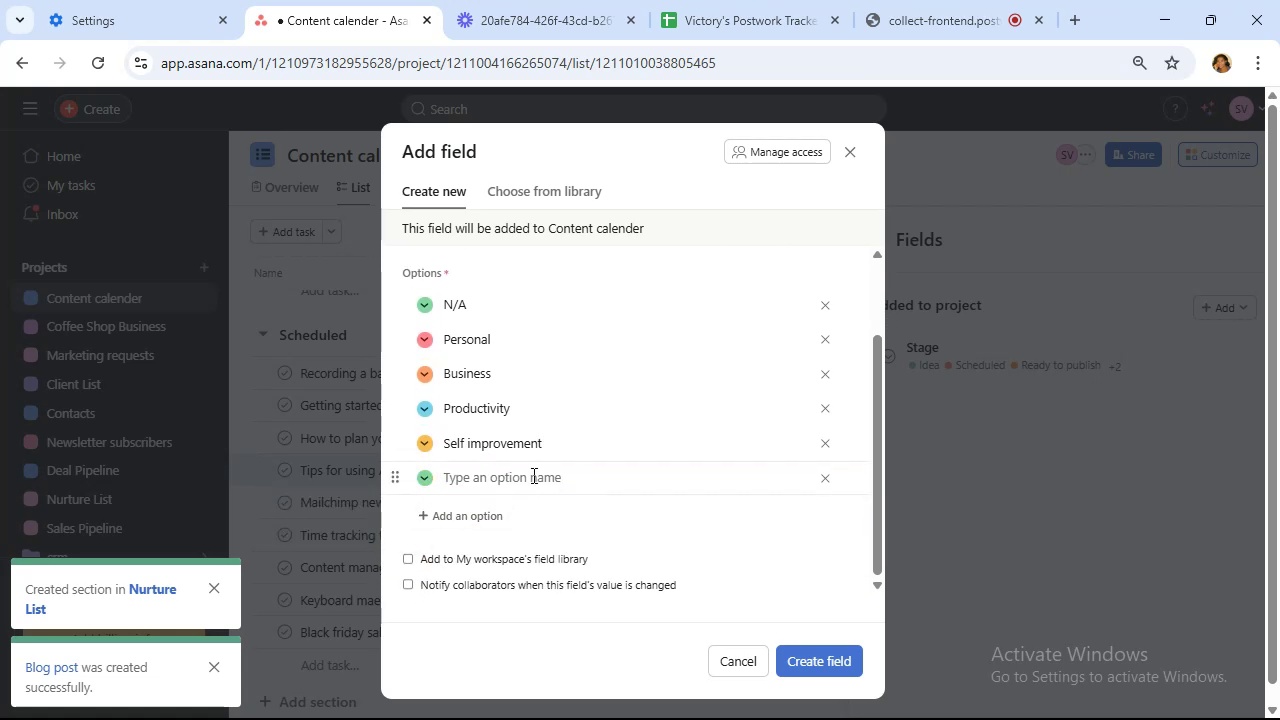 
left_click([532, 478])
 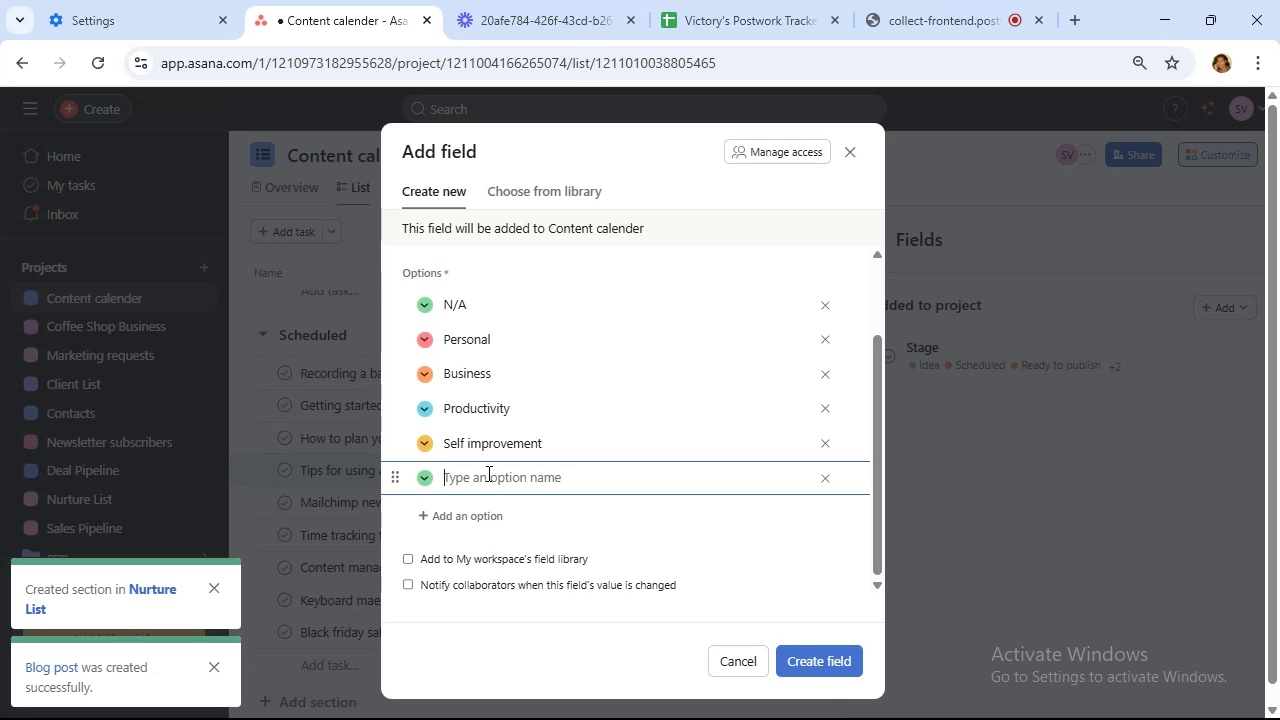 
wait(43.64)
 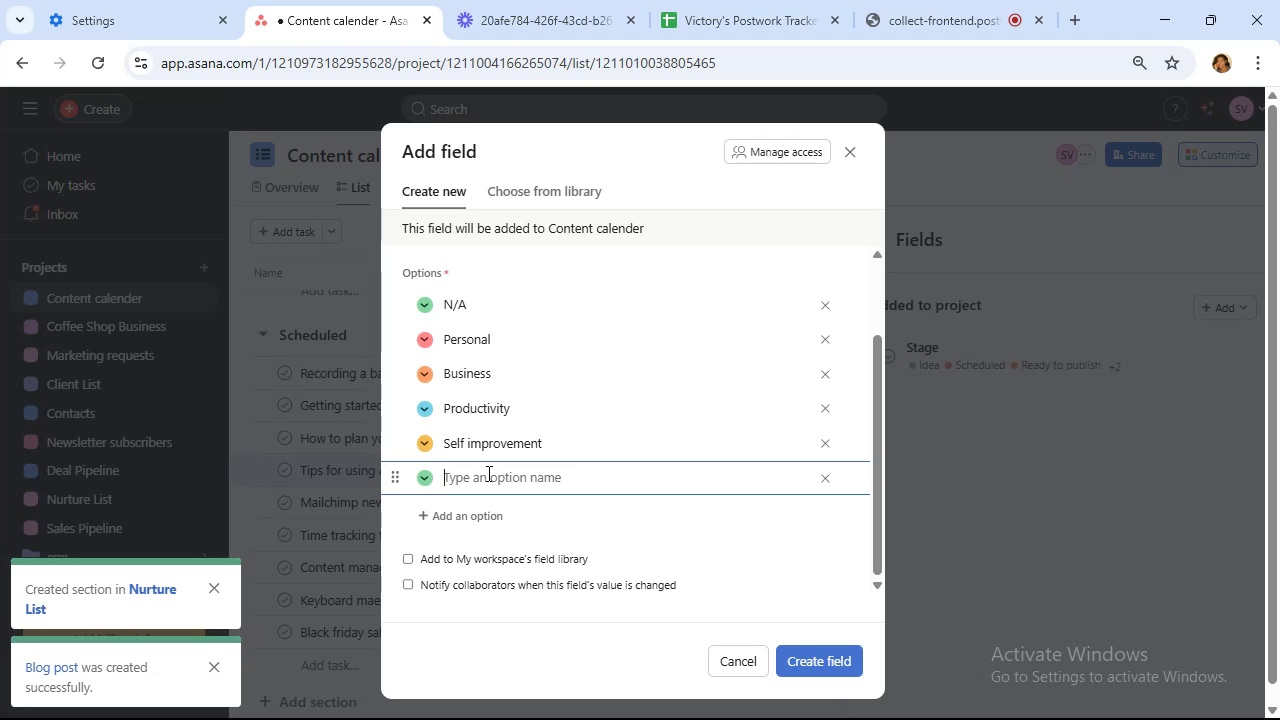 
type(Lastpass)
 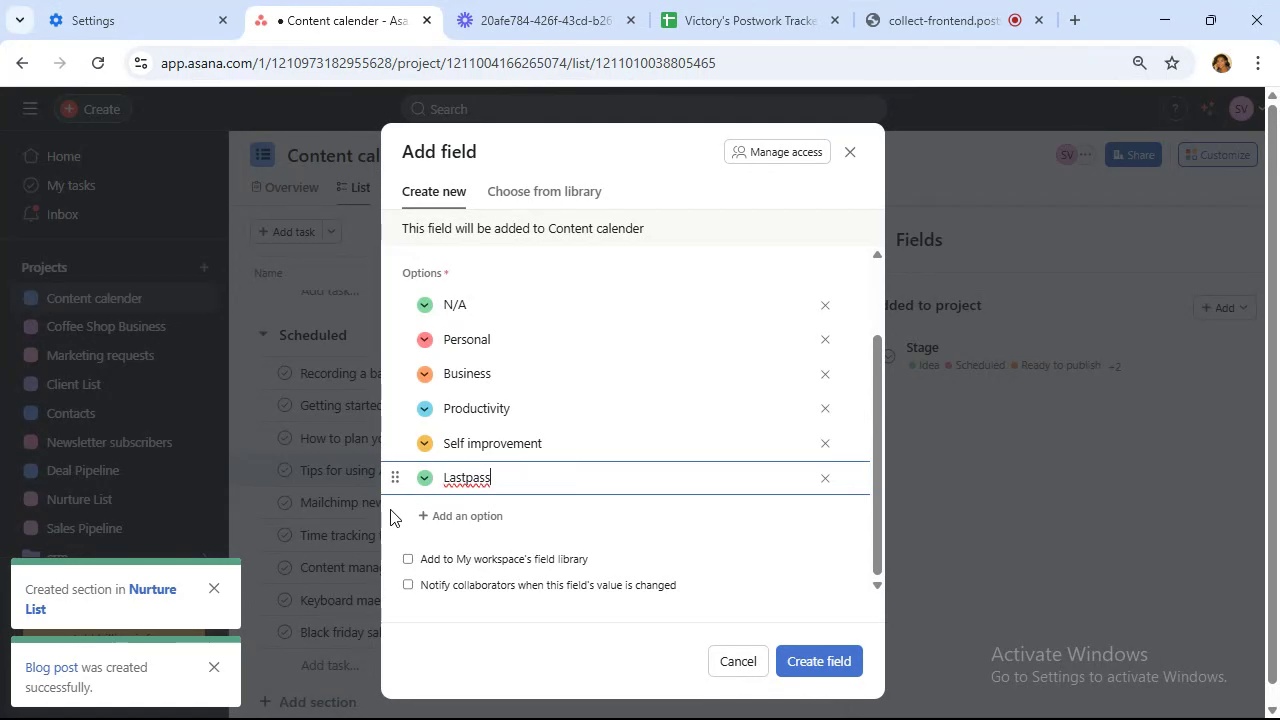 
left_click([493, 513])
 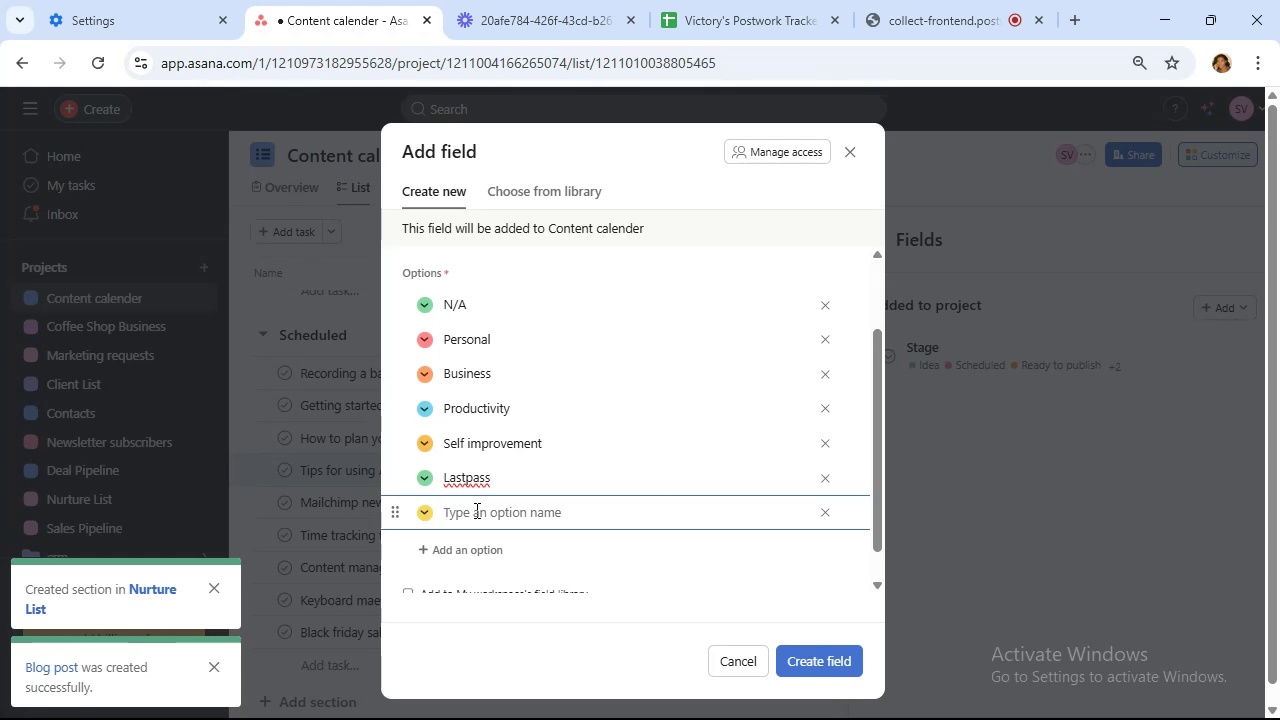 
wait(19.43)
 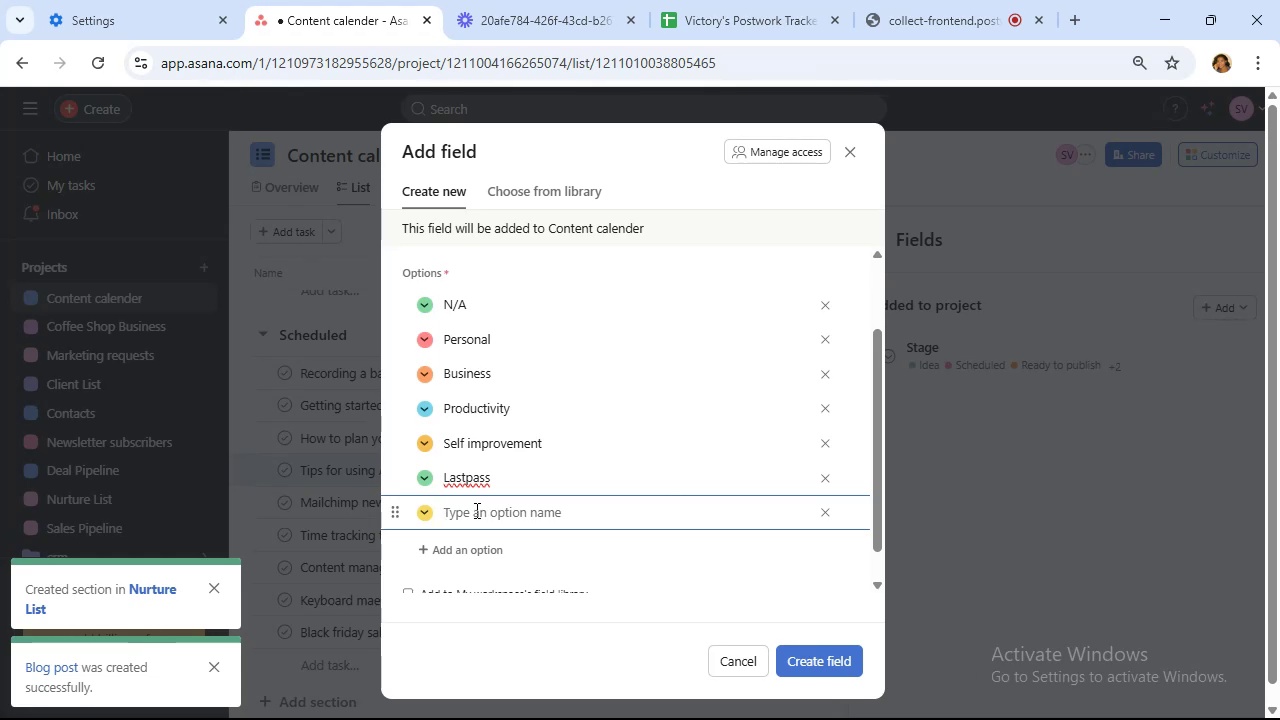 
scroll: coordinate [650, 313], scroll_direction: up, amount: 5.0
 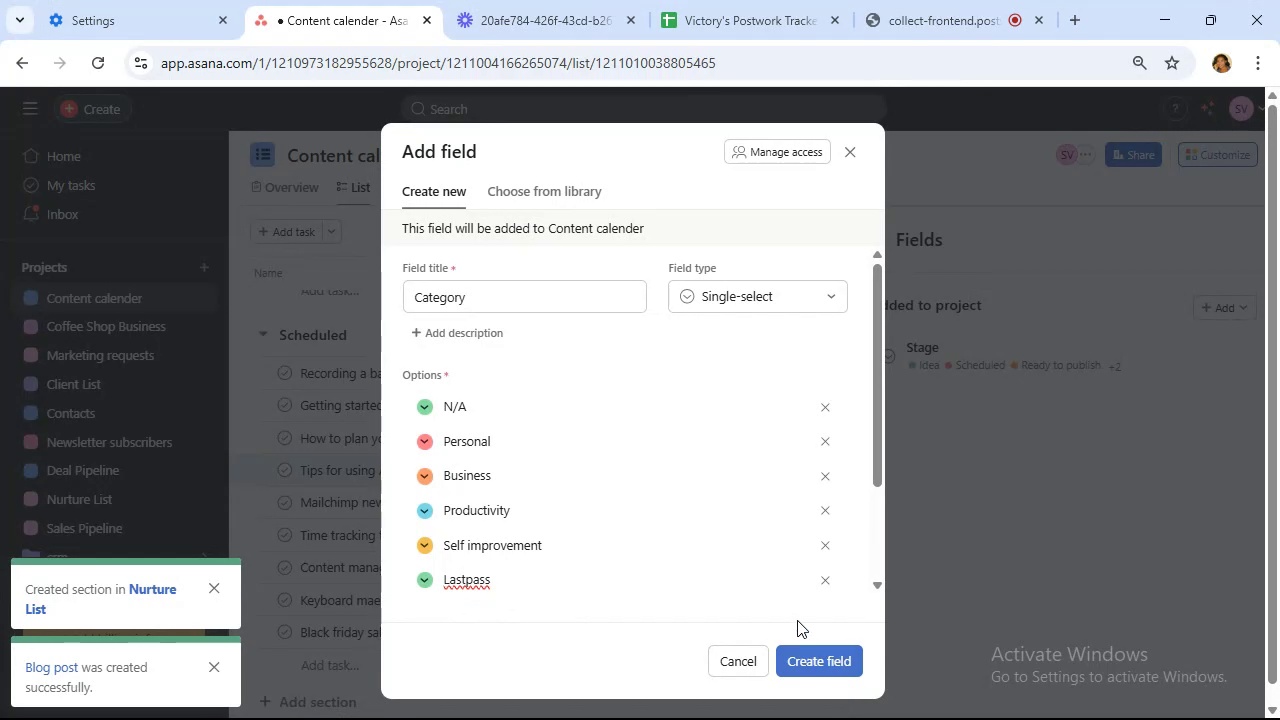 
wait(8.05)
 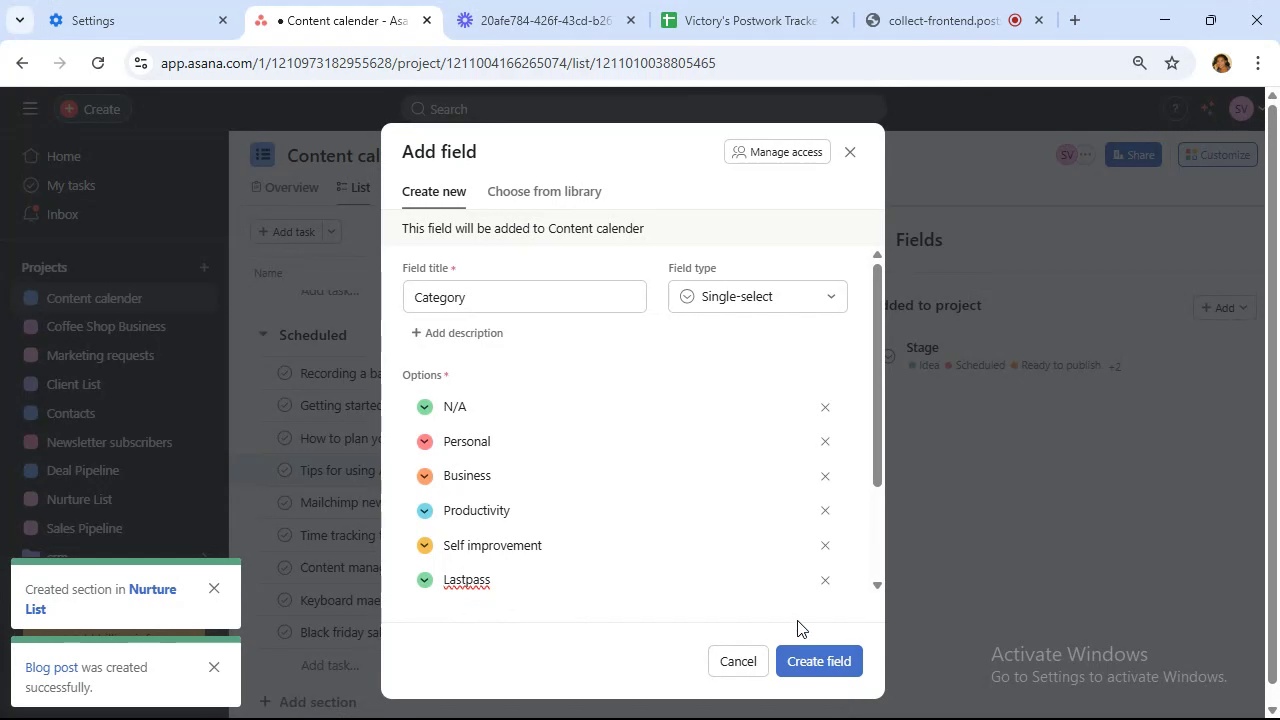 
left_click([825, 665])
 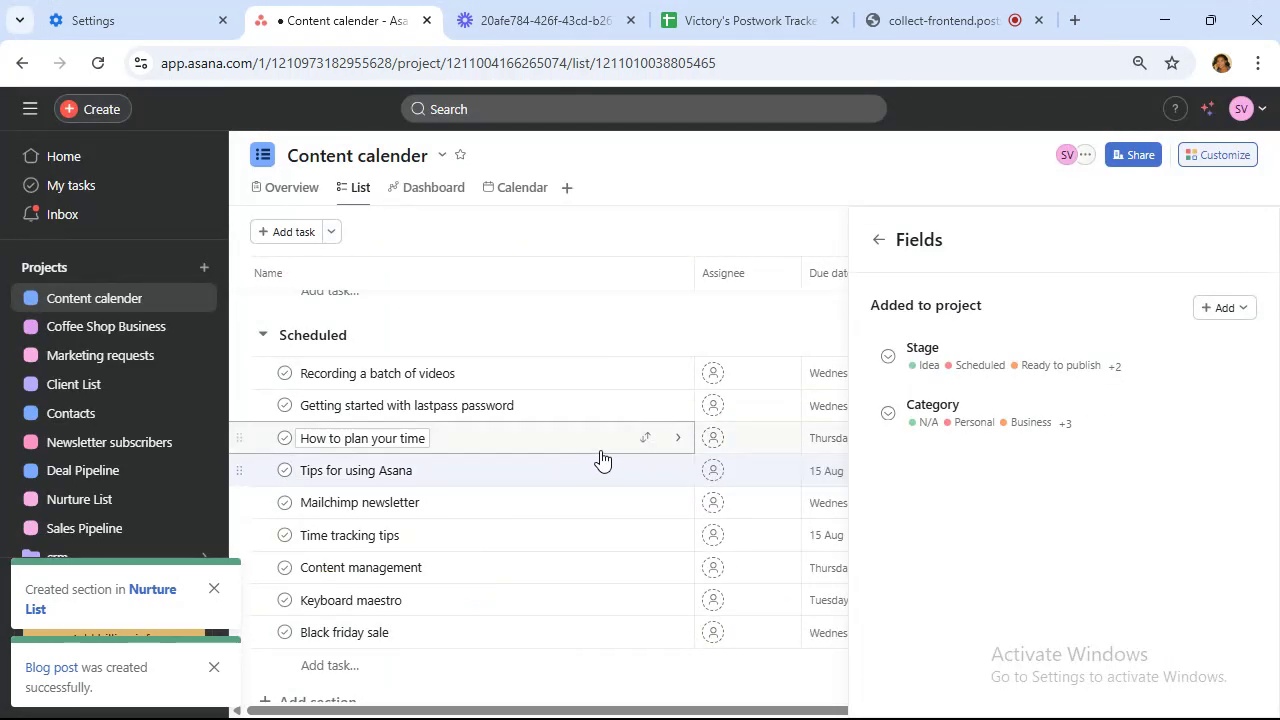 
mouse_move([651, 425])
 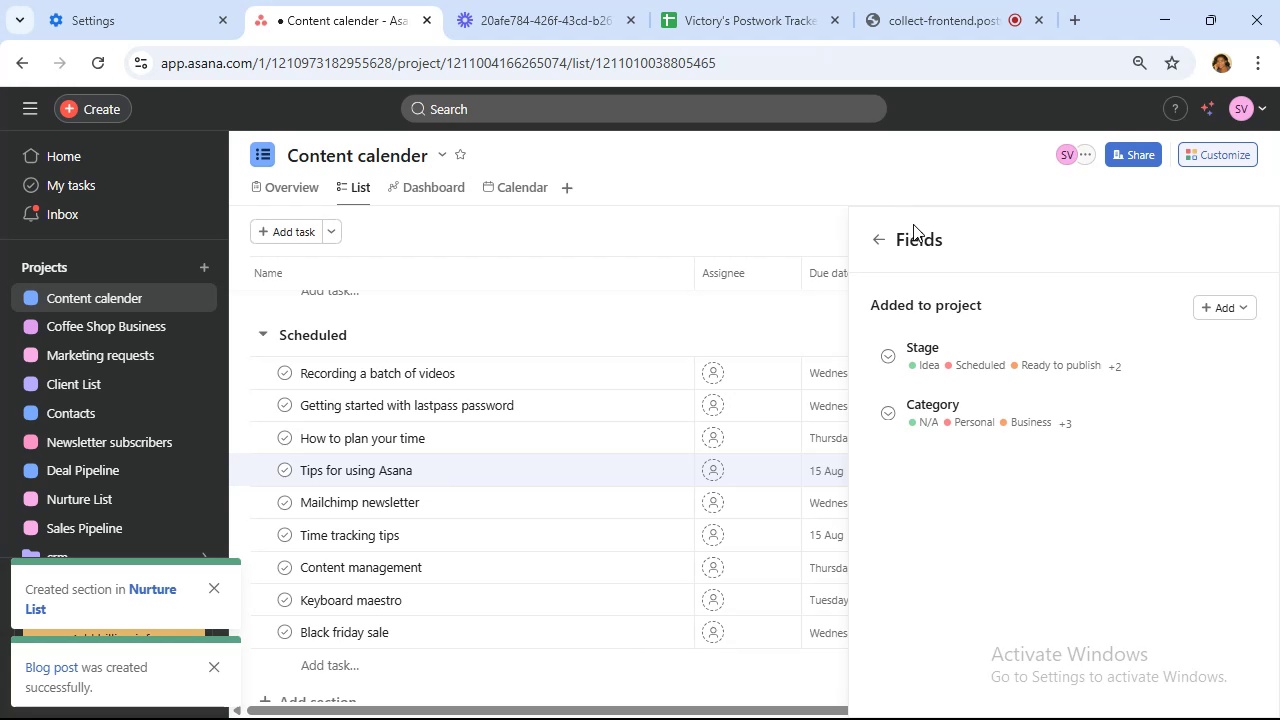 
wait(42.66)
 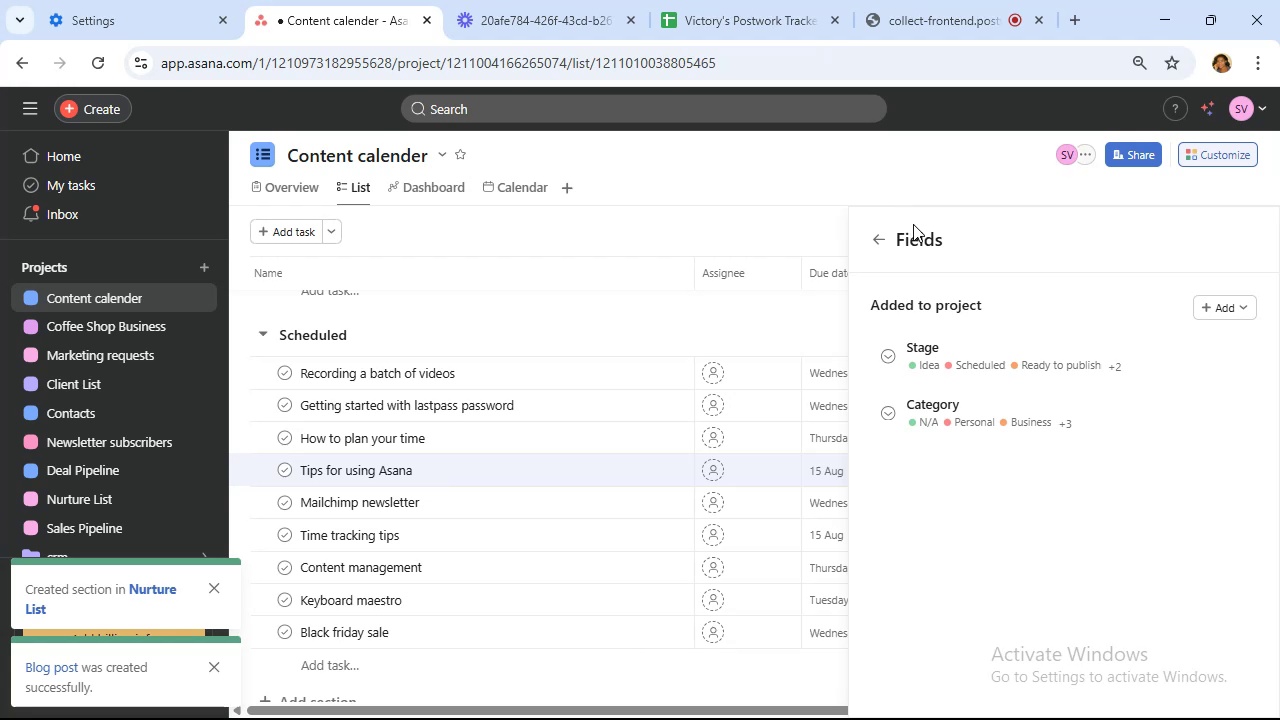 
left_click([1222, 296])
 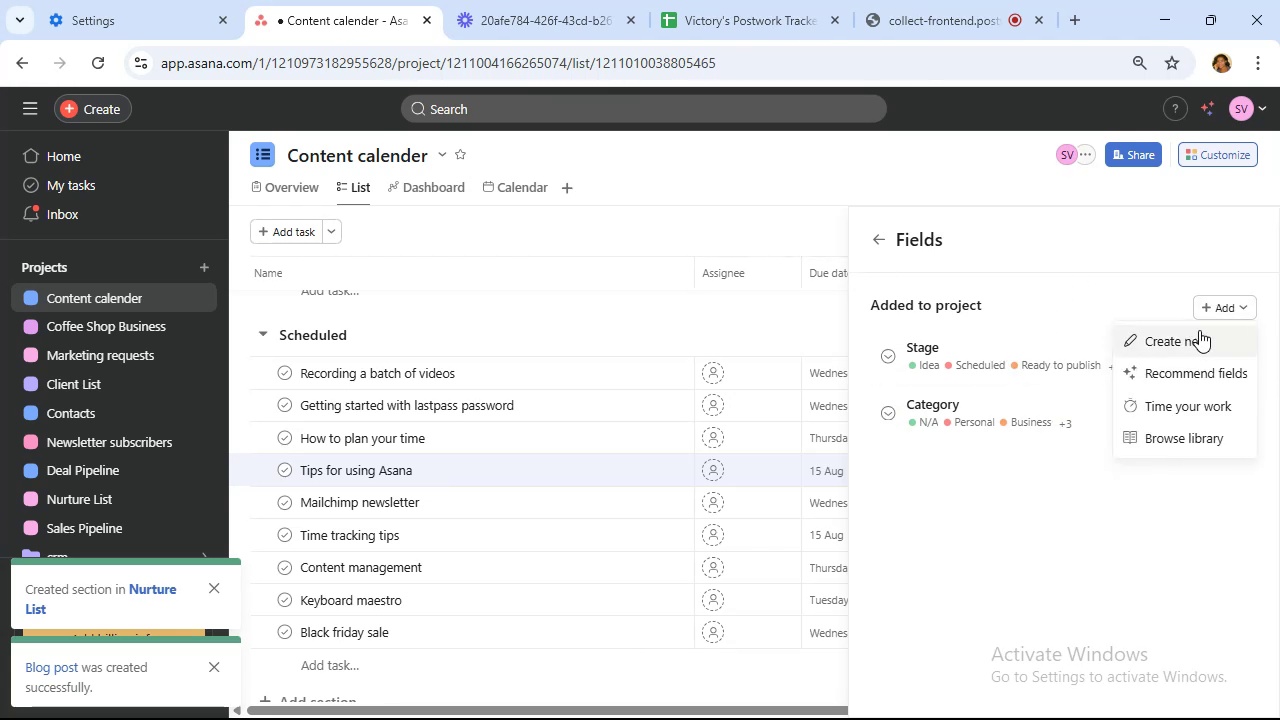 
left_click([1223, 340])
 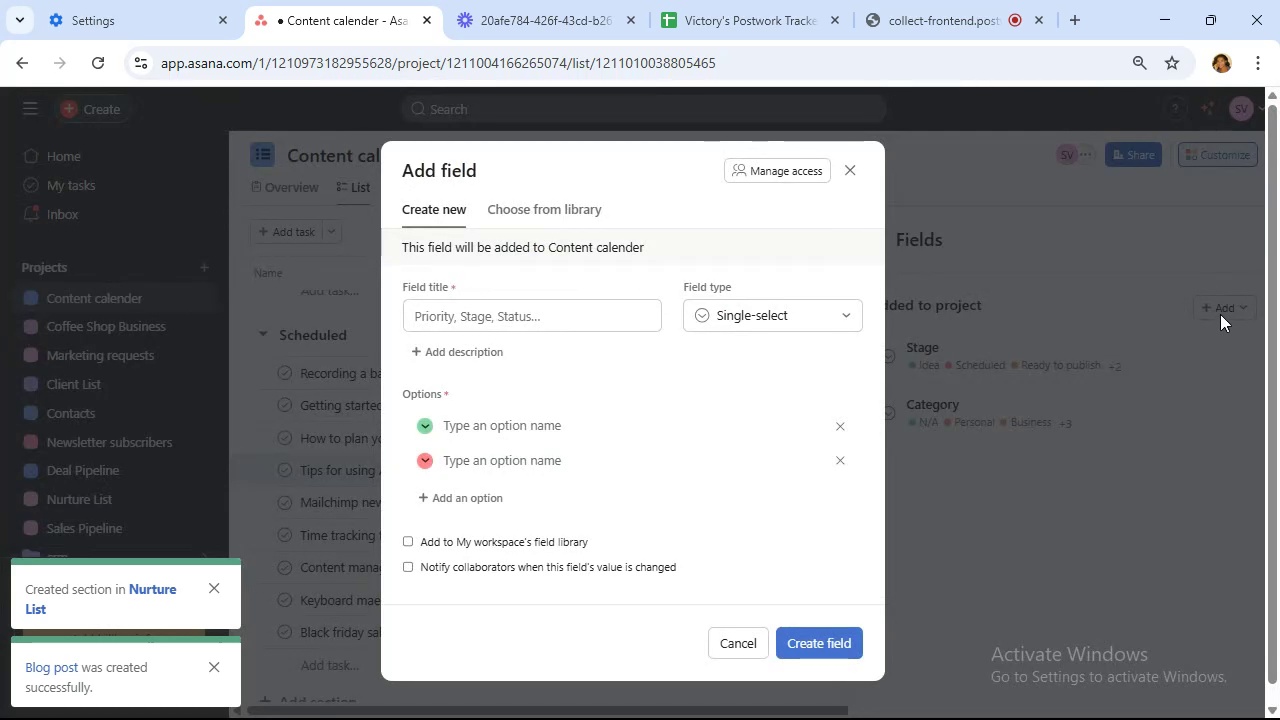 
wait(11.41)
 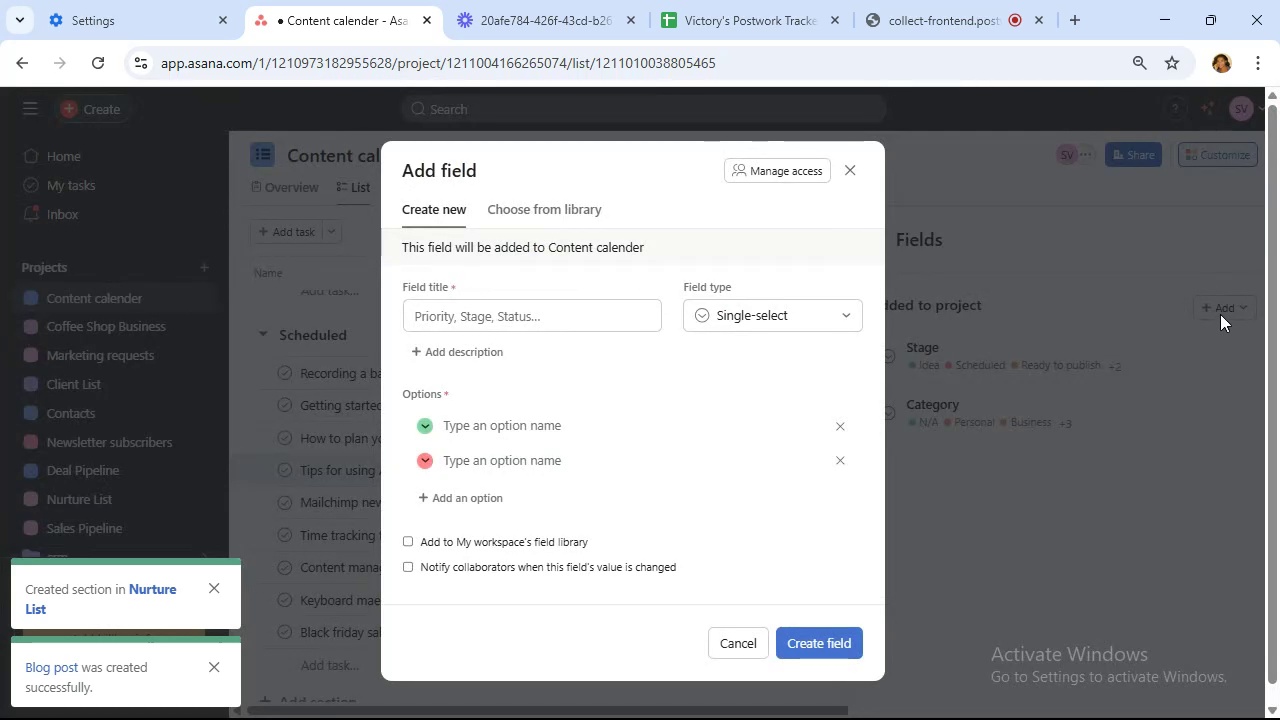 
left_click([563, 320])
 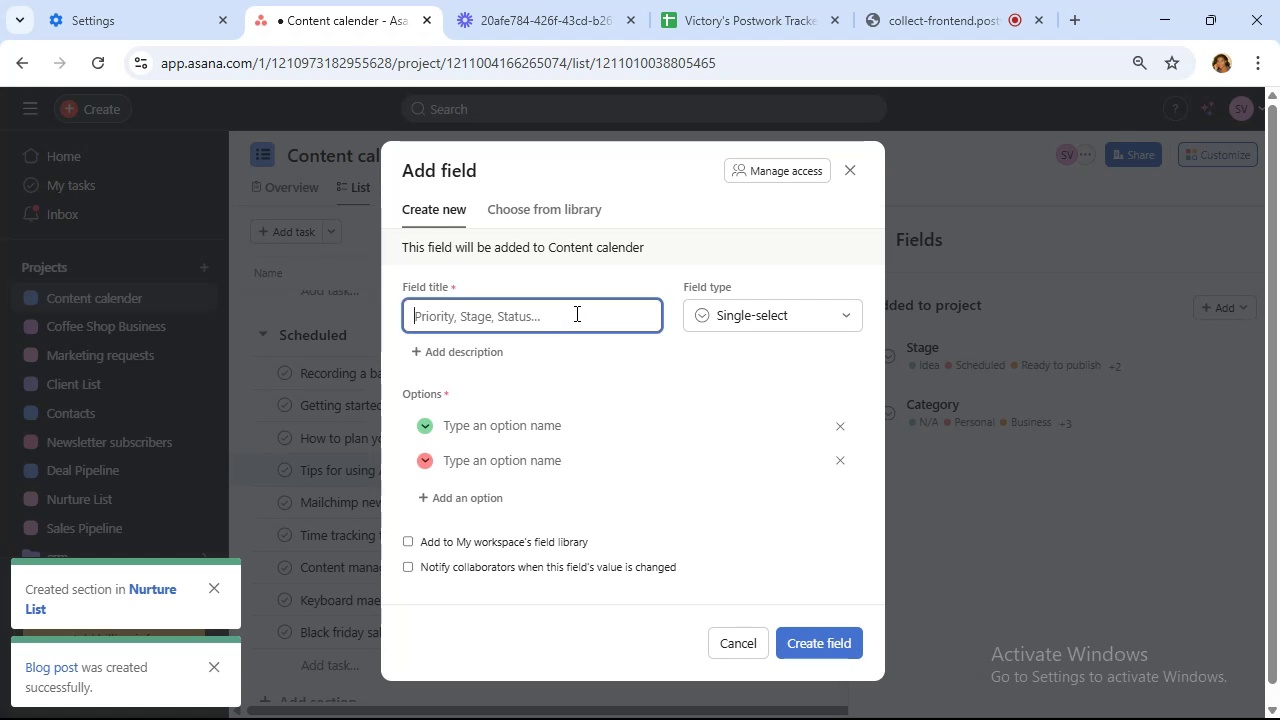 
type(Sponsor)
 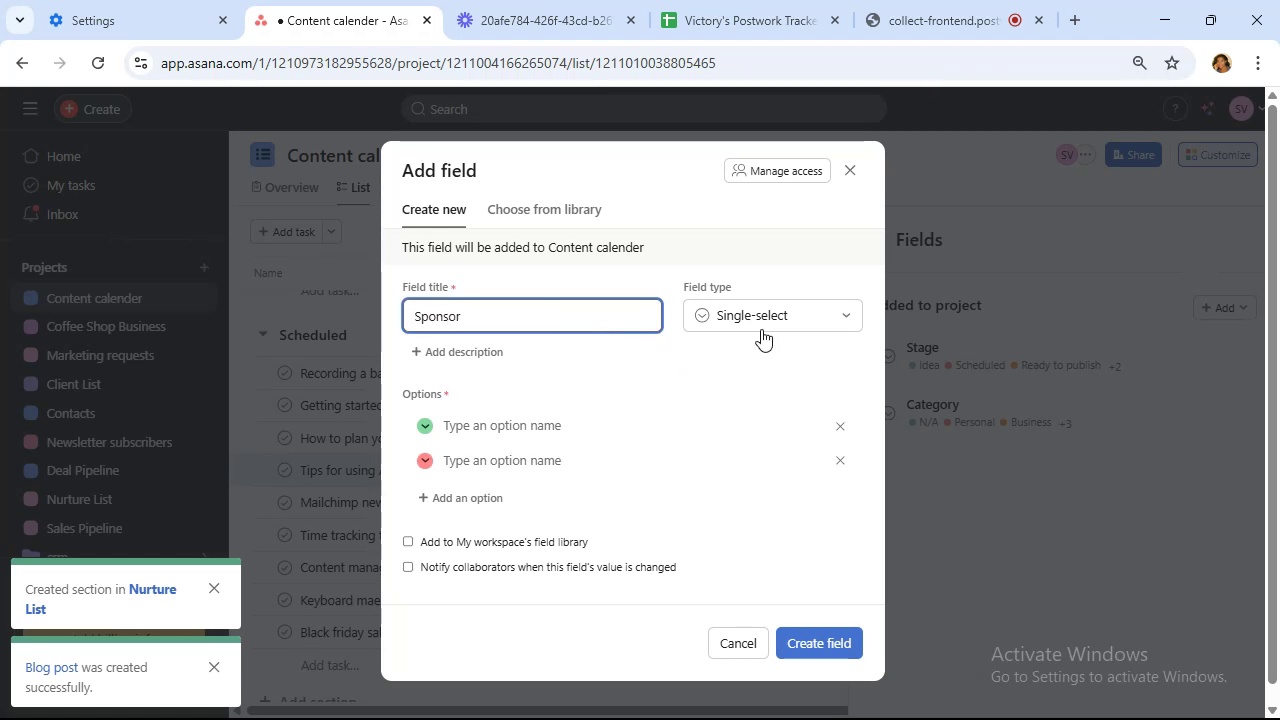 
left_click([762, 308])
 